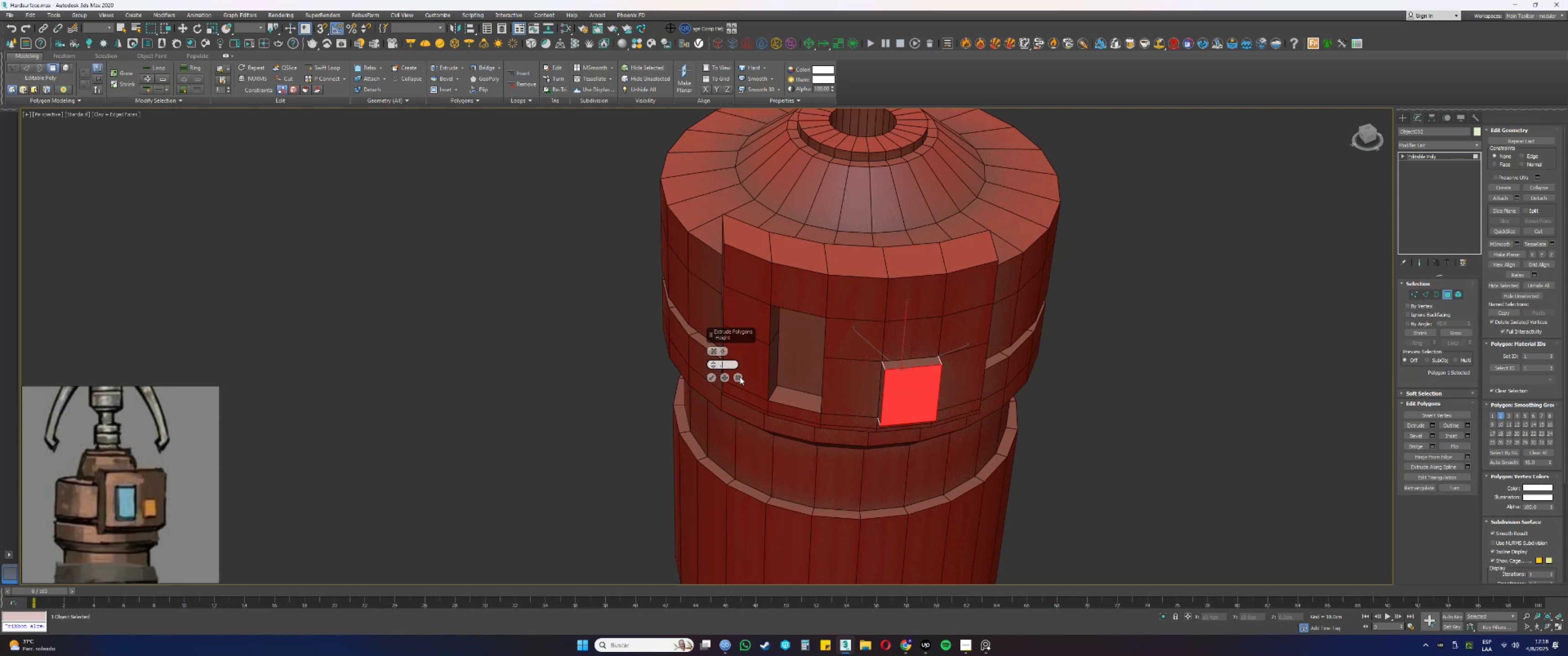 
key(Numpad5)
 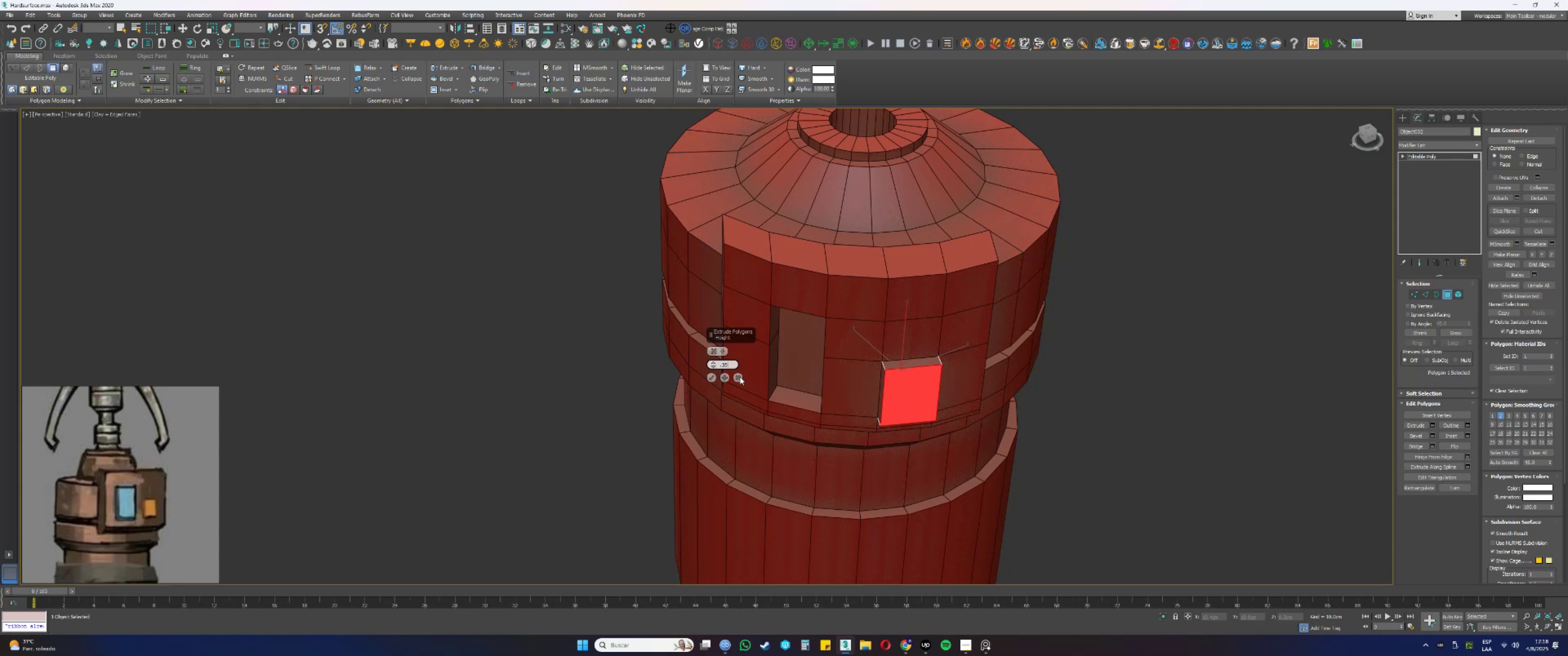 
key(NumpadEnter)
 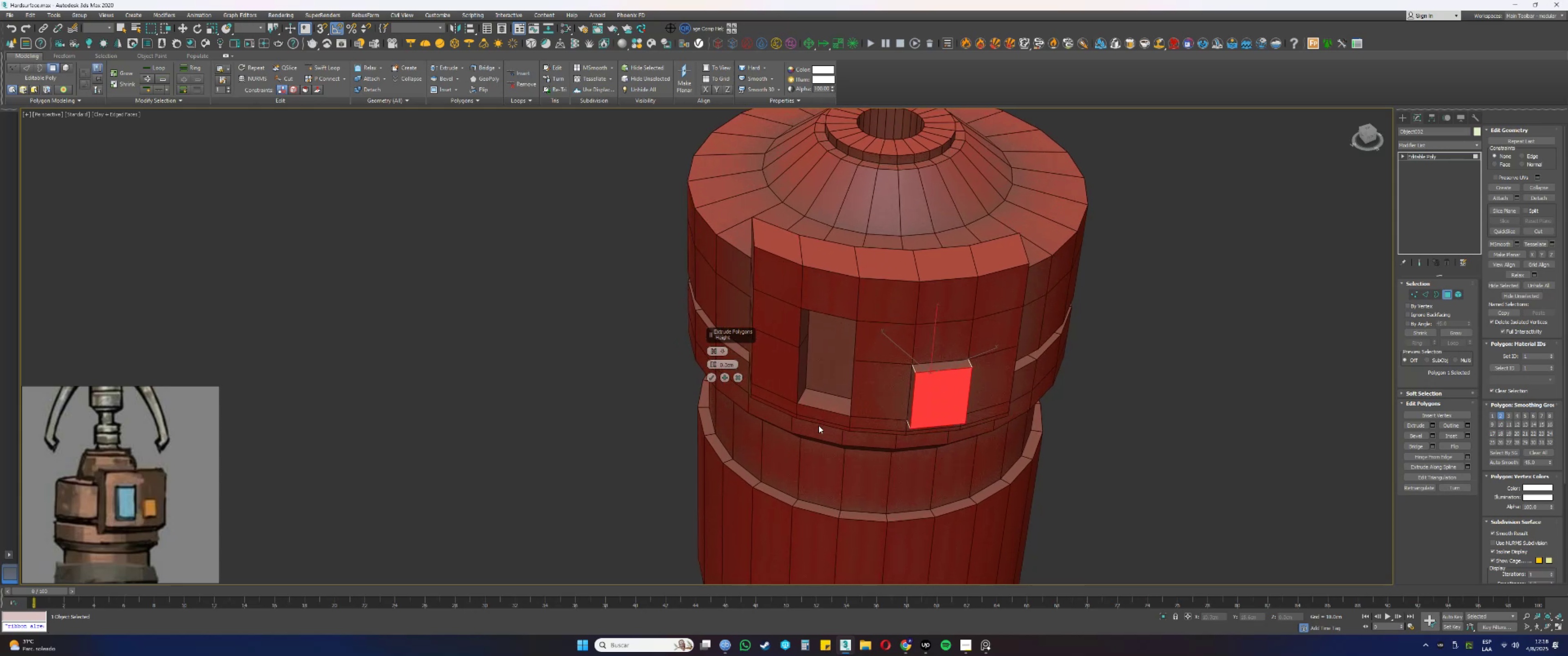 
key(Control+ControlLeft)
 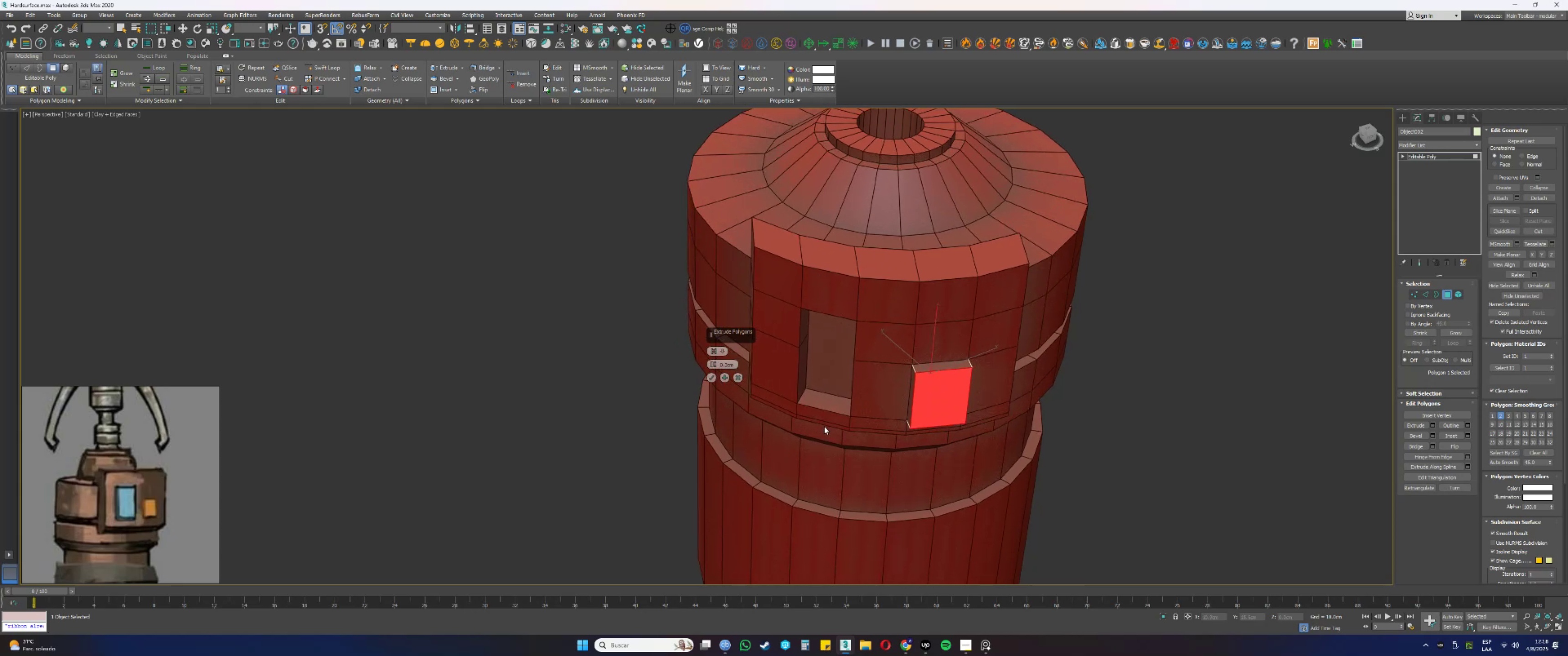 
key(Control+Z)
 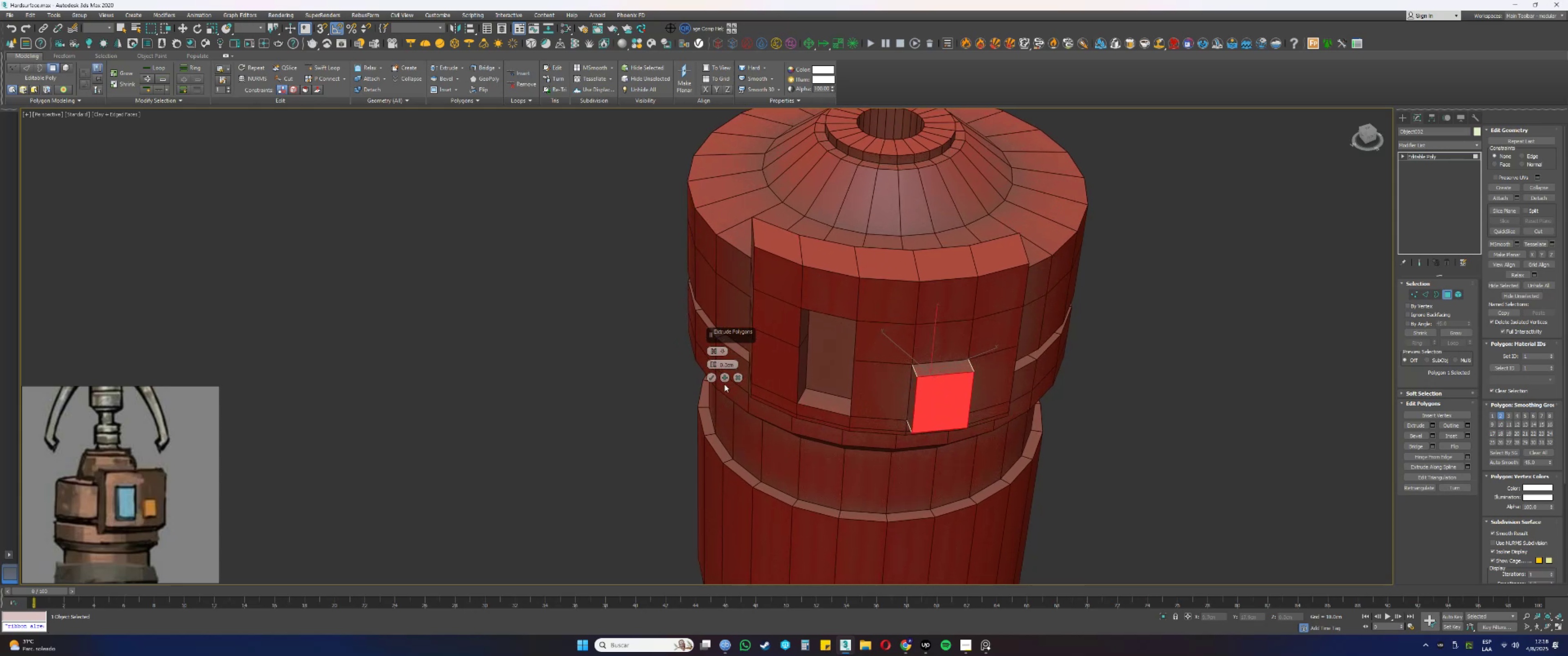 
left_click([712, 375])
 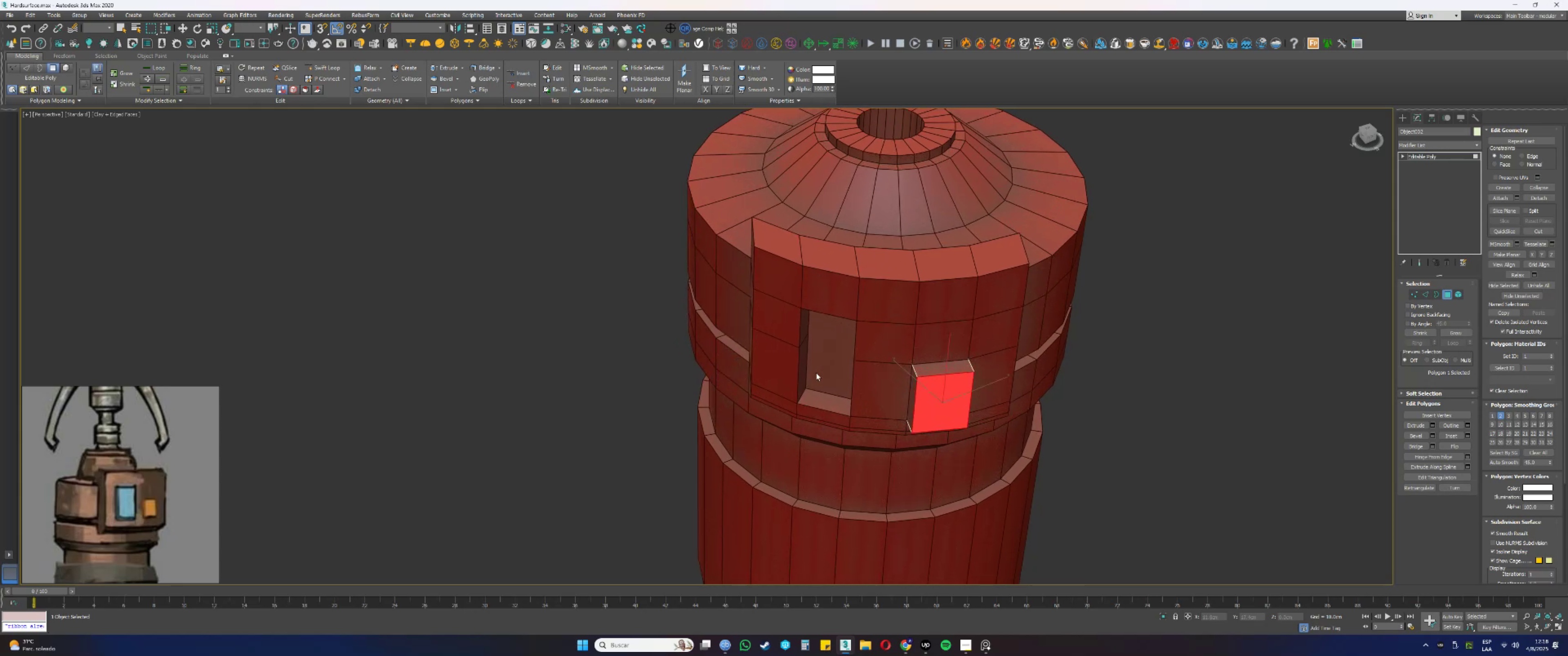 
key(4)
 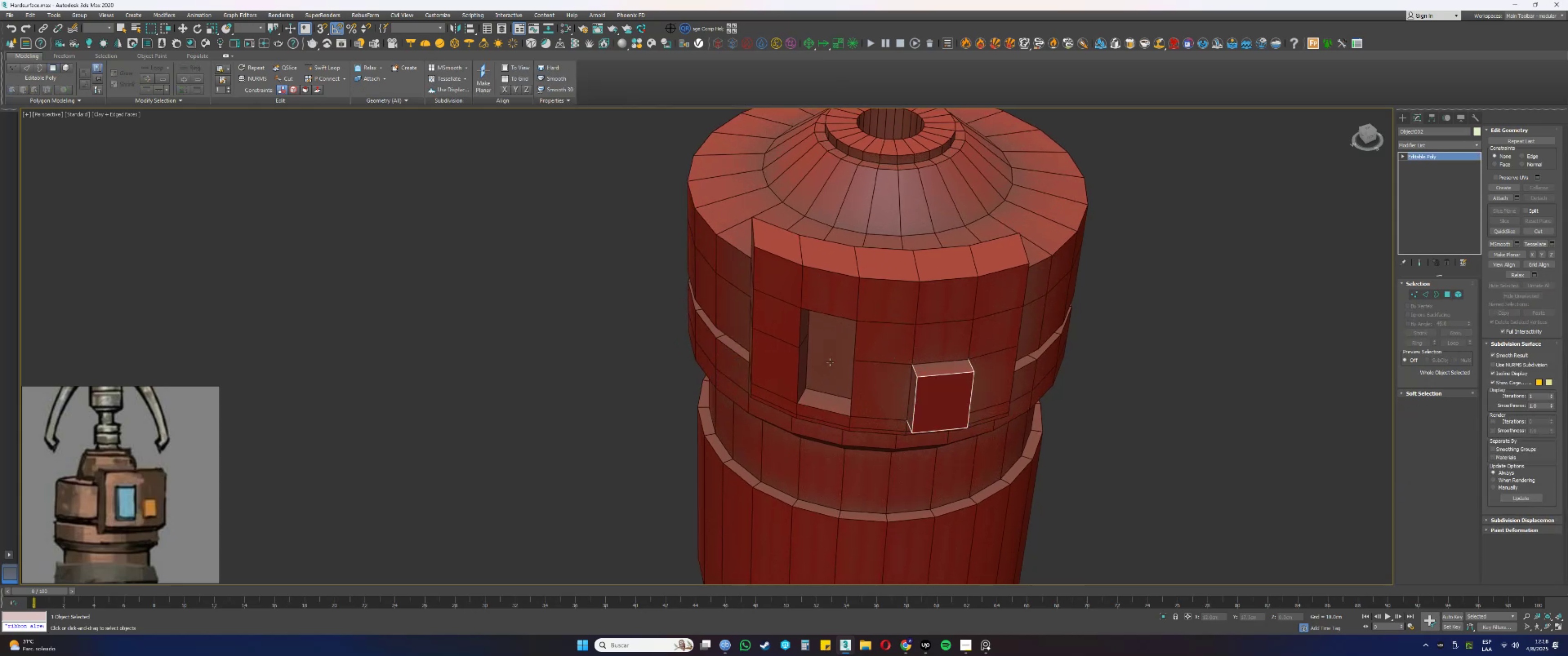 
left_click([830, 357])
 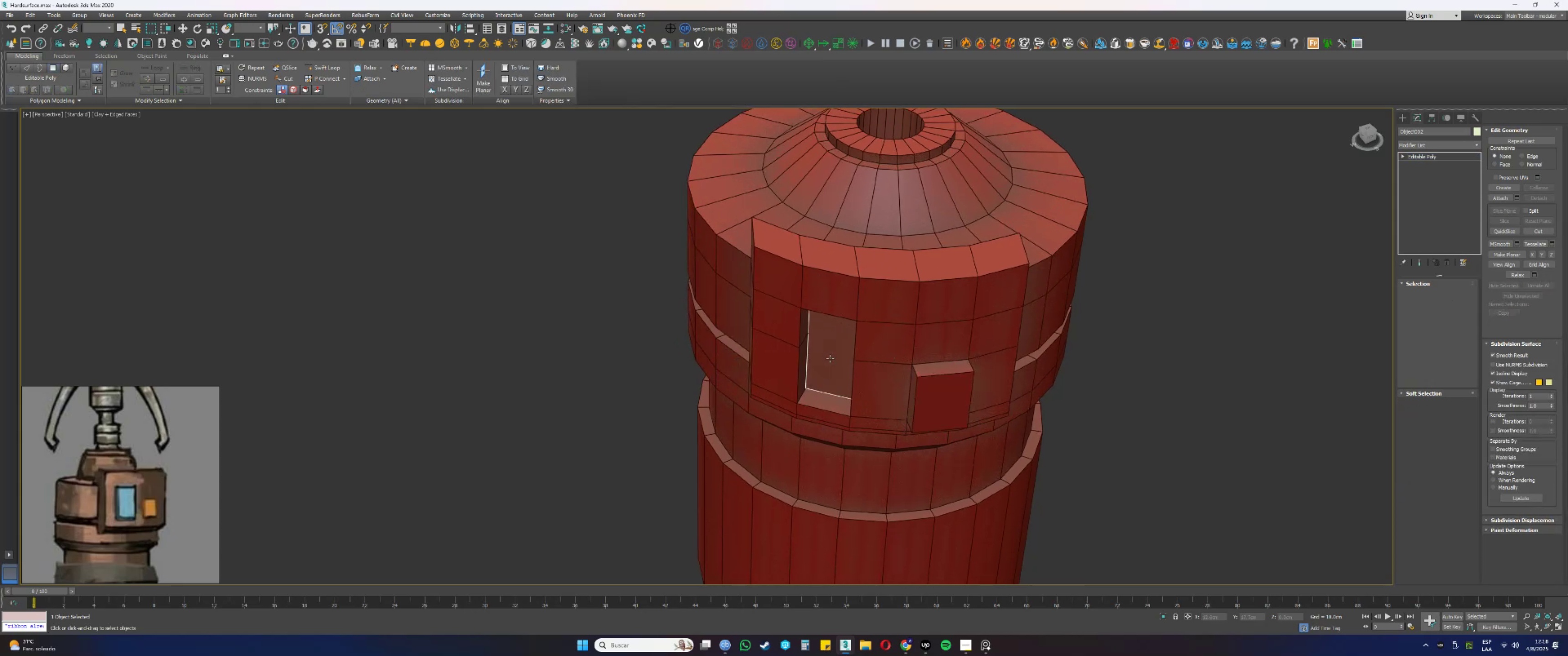 
hold_key(key=AltLeft, duration=0.38)
 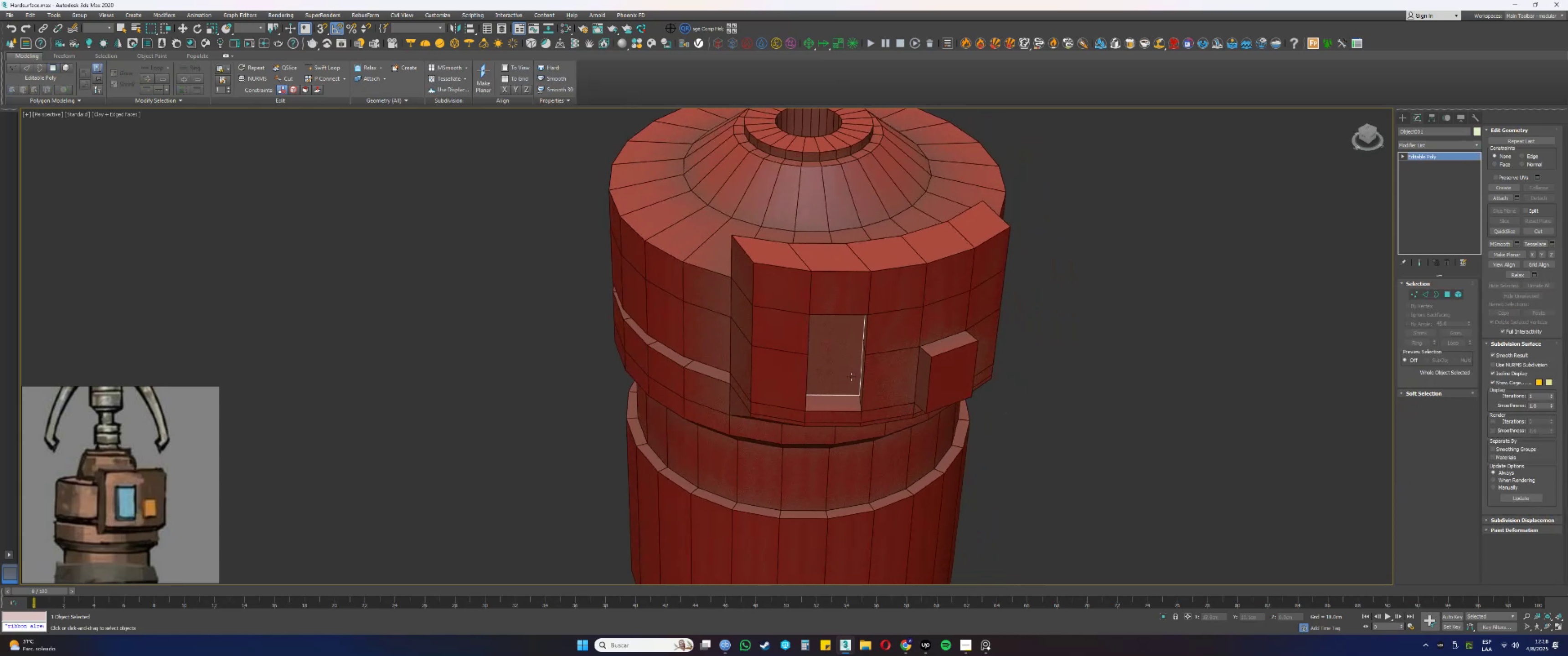 
hold_key(key=AltLeft, duration=1.25)
 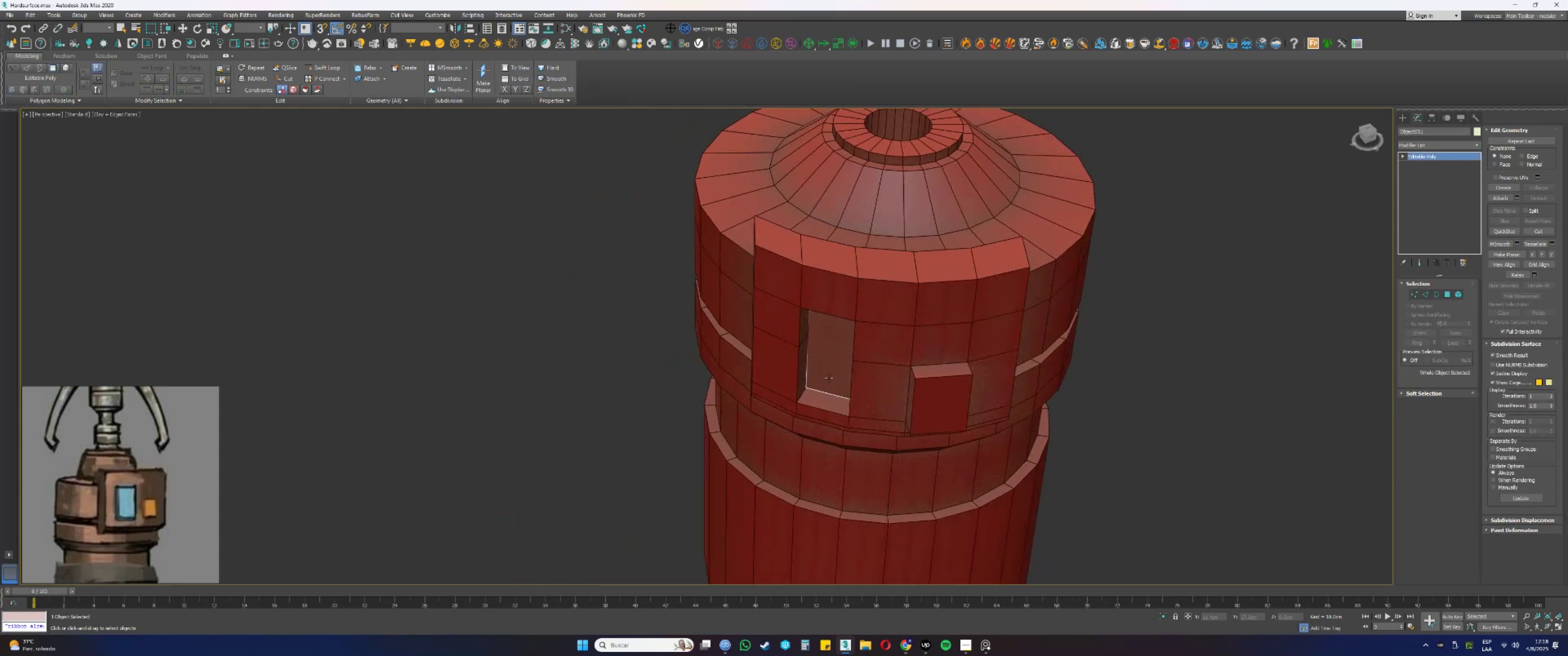 
key(Alt+AltLeft)
 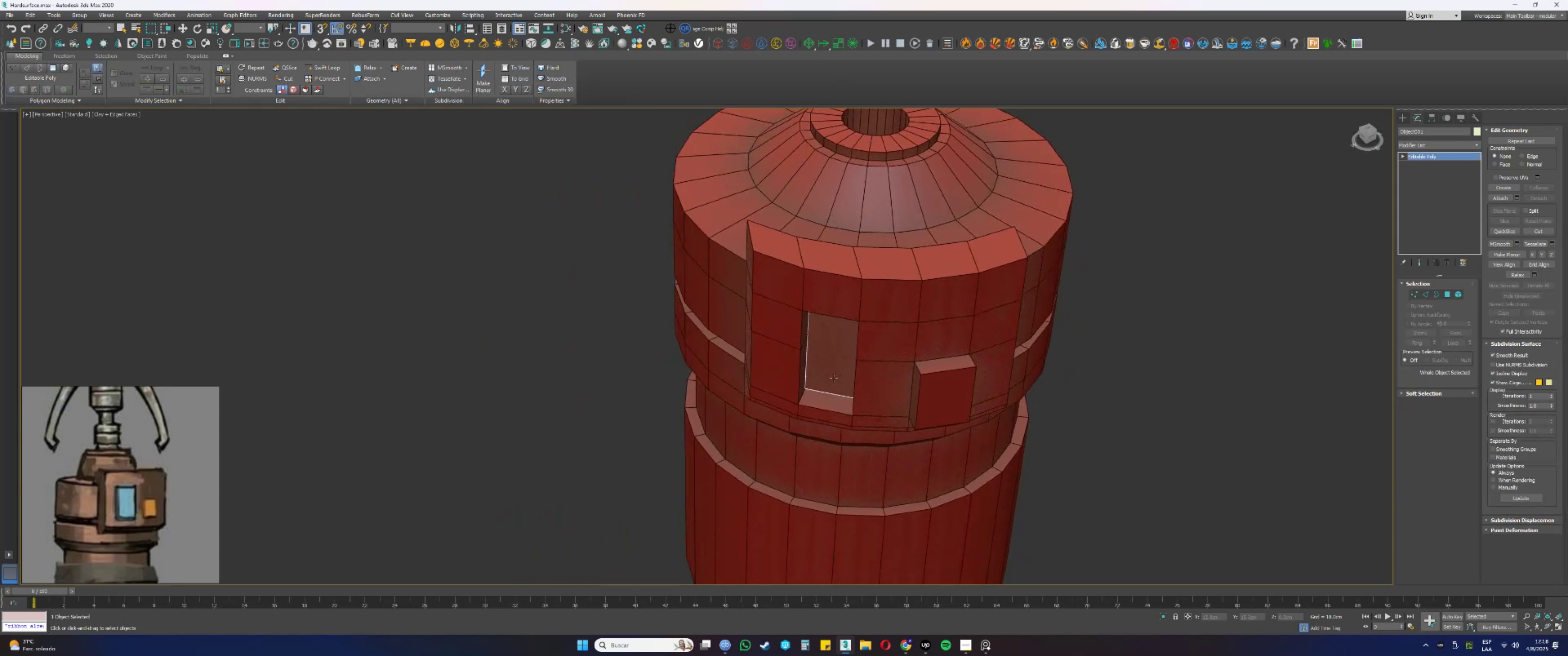 
key(4)
 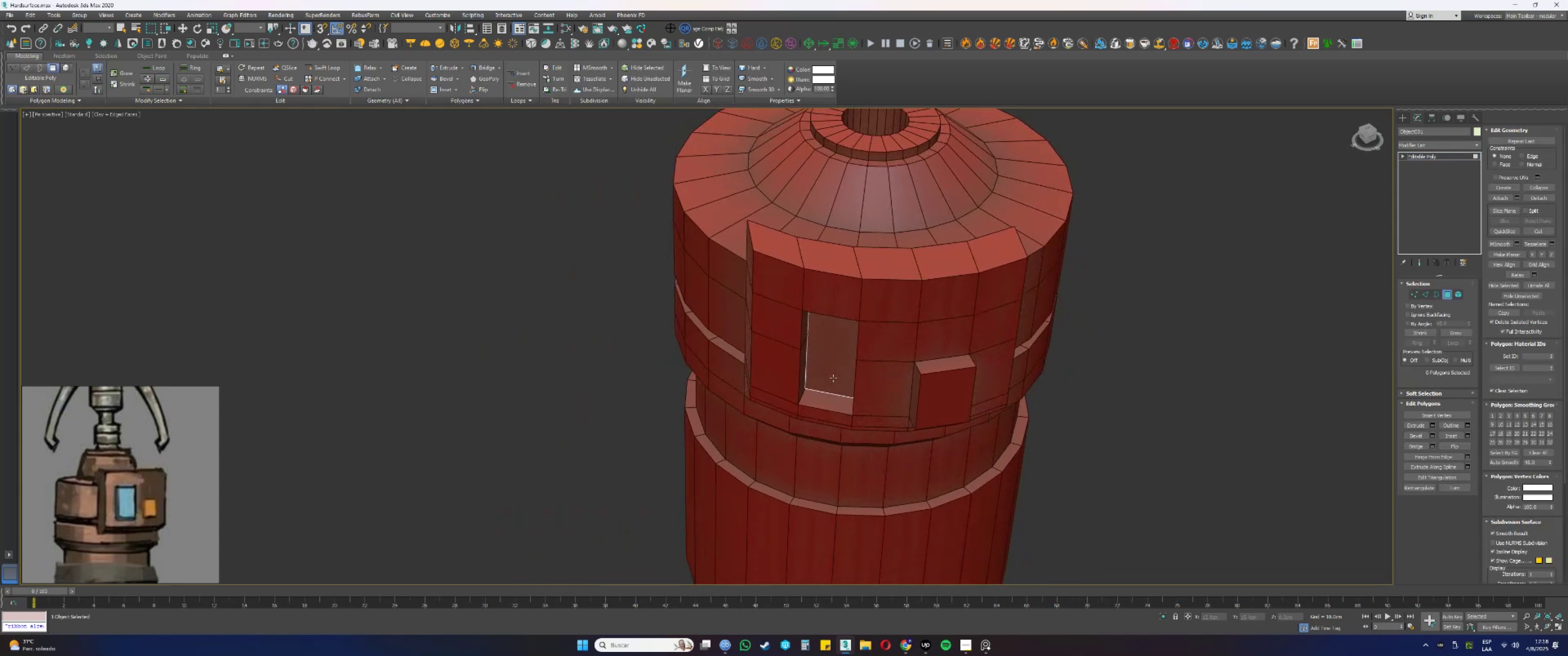 
left_click([832, 376])
 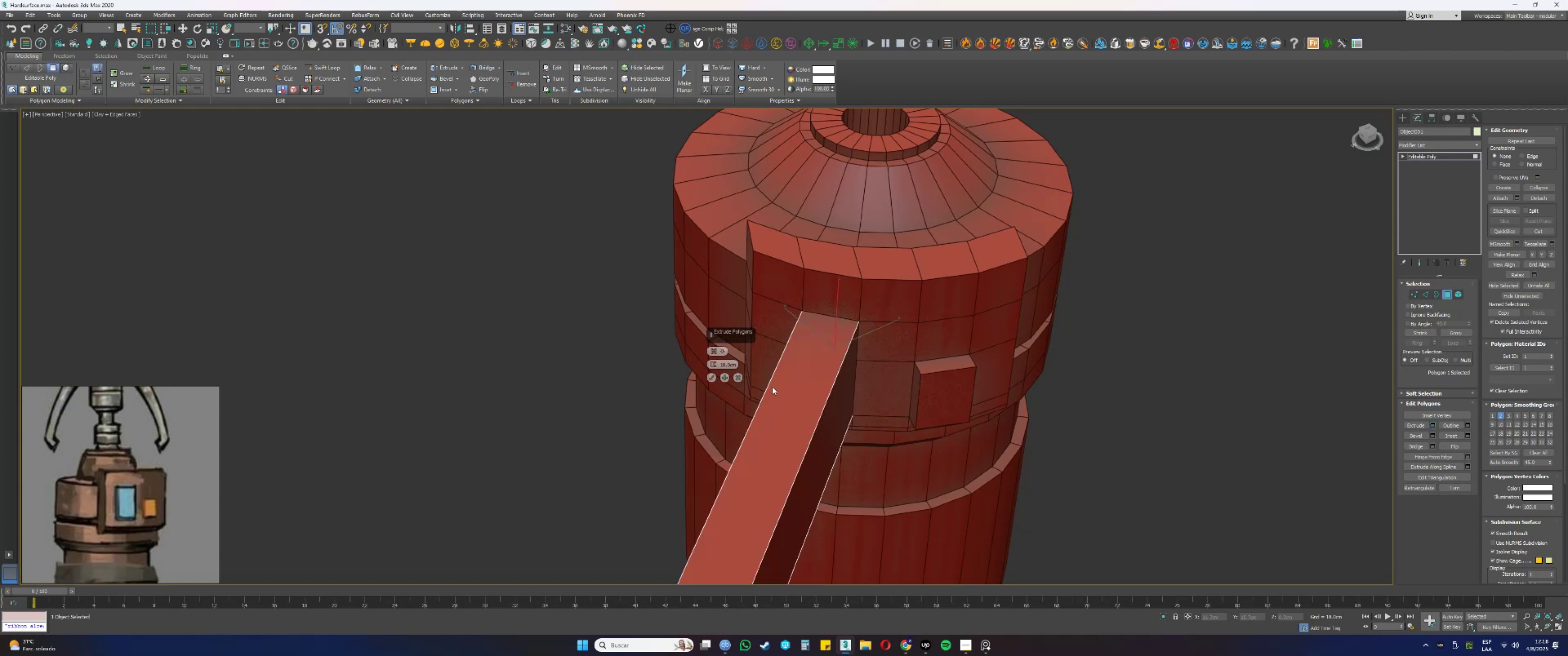 
double_click([722, 365])
 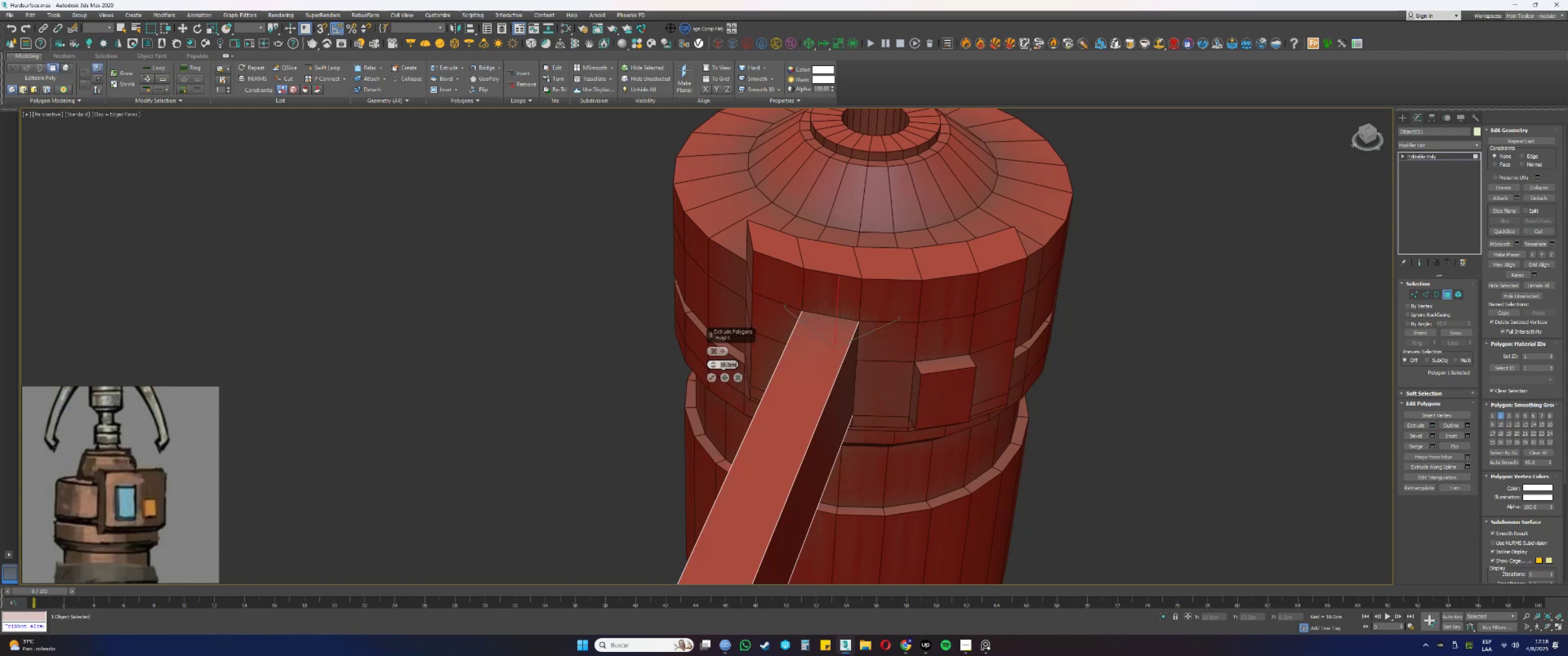 
key(NumpadDecimal)
 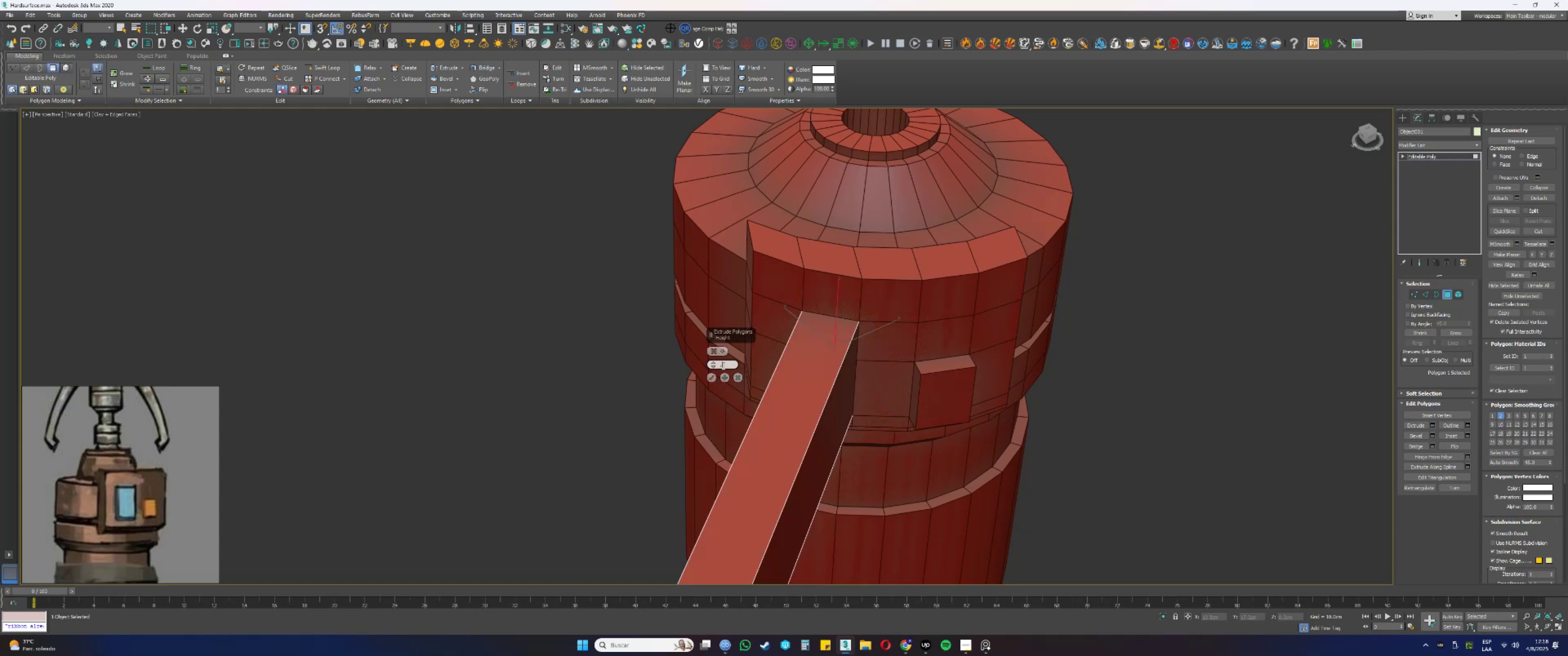 
key(Numpad2)
 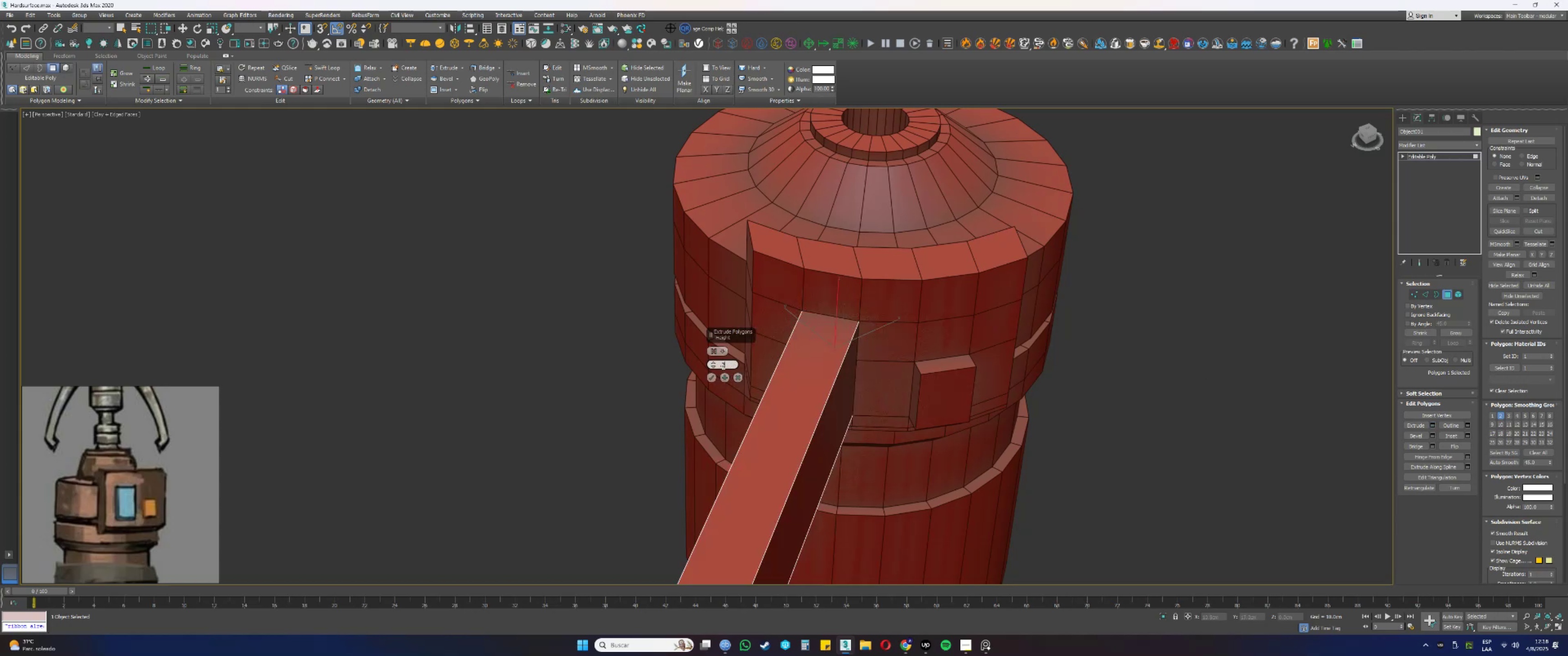 
key(NumpadEnter)
 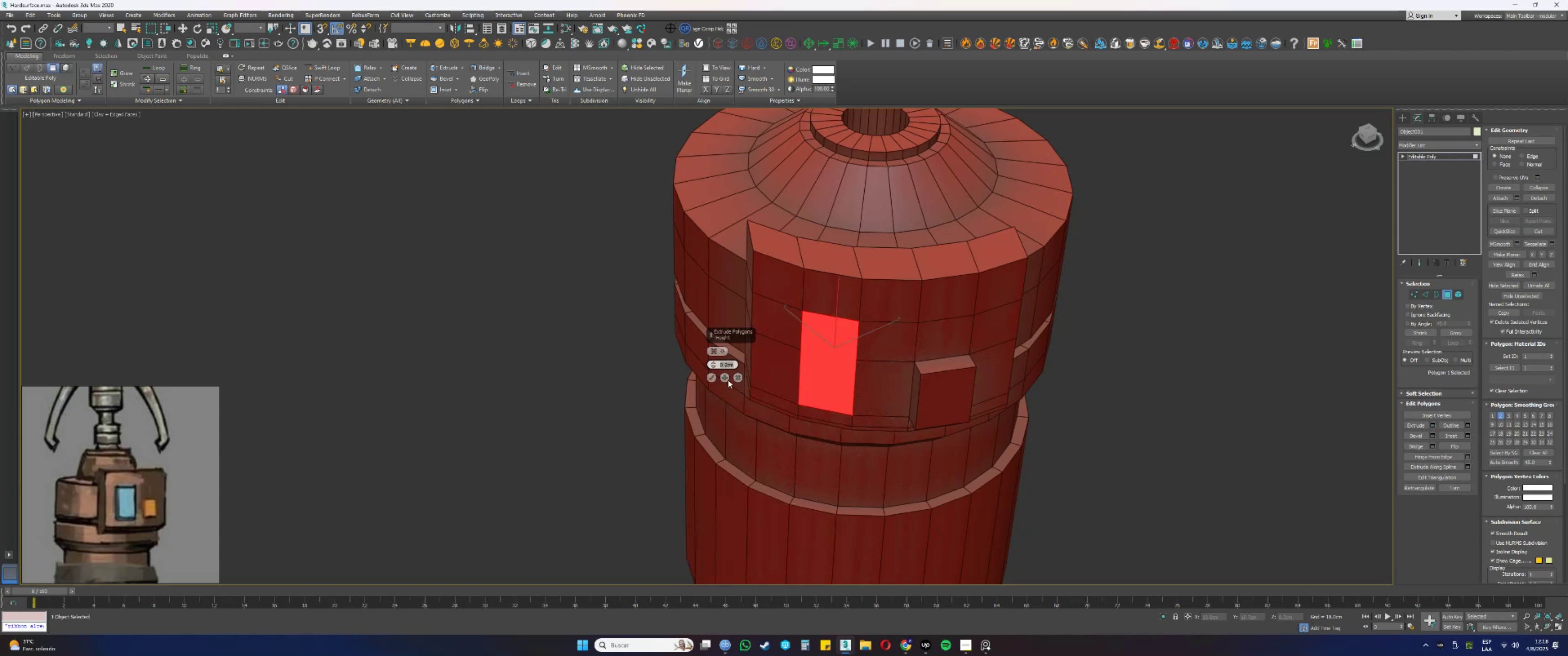 
left_click([712, 375])
 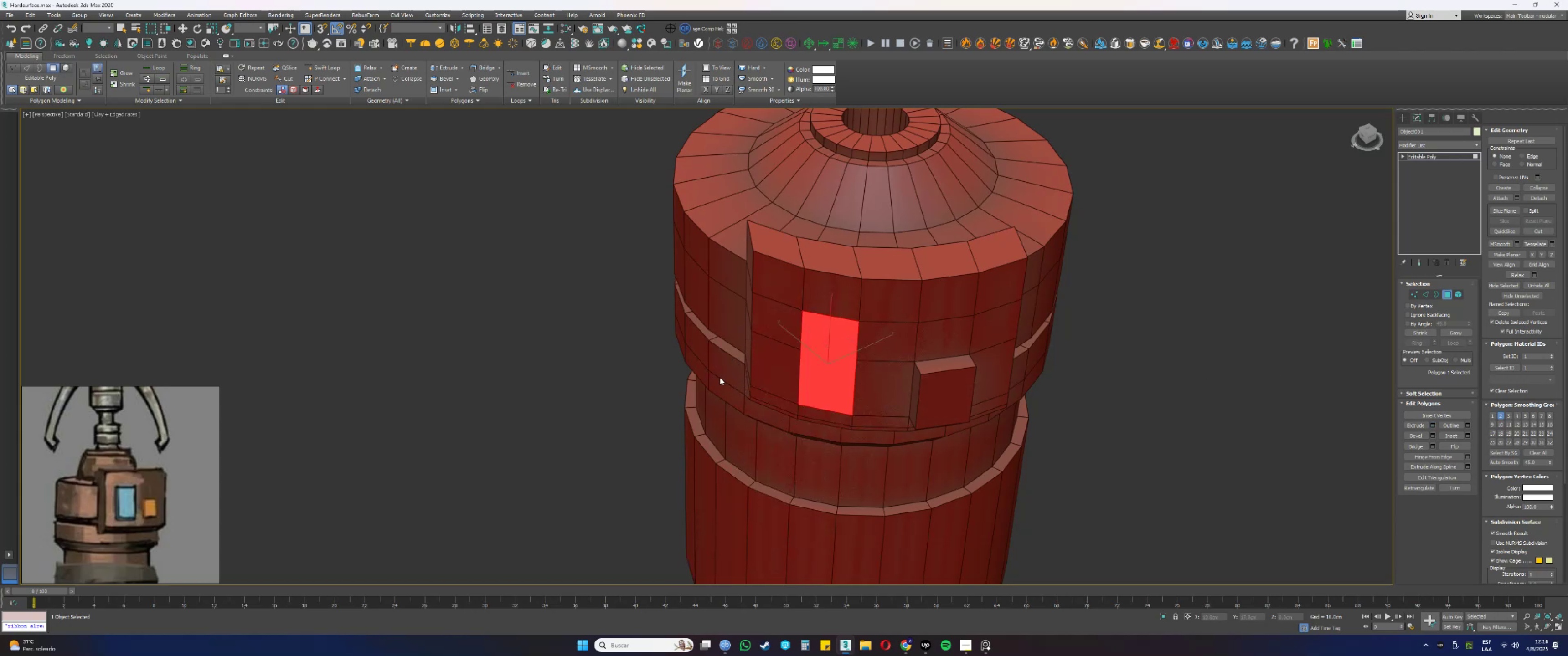 
key(F3)
 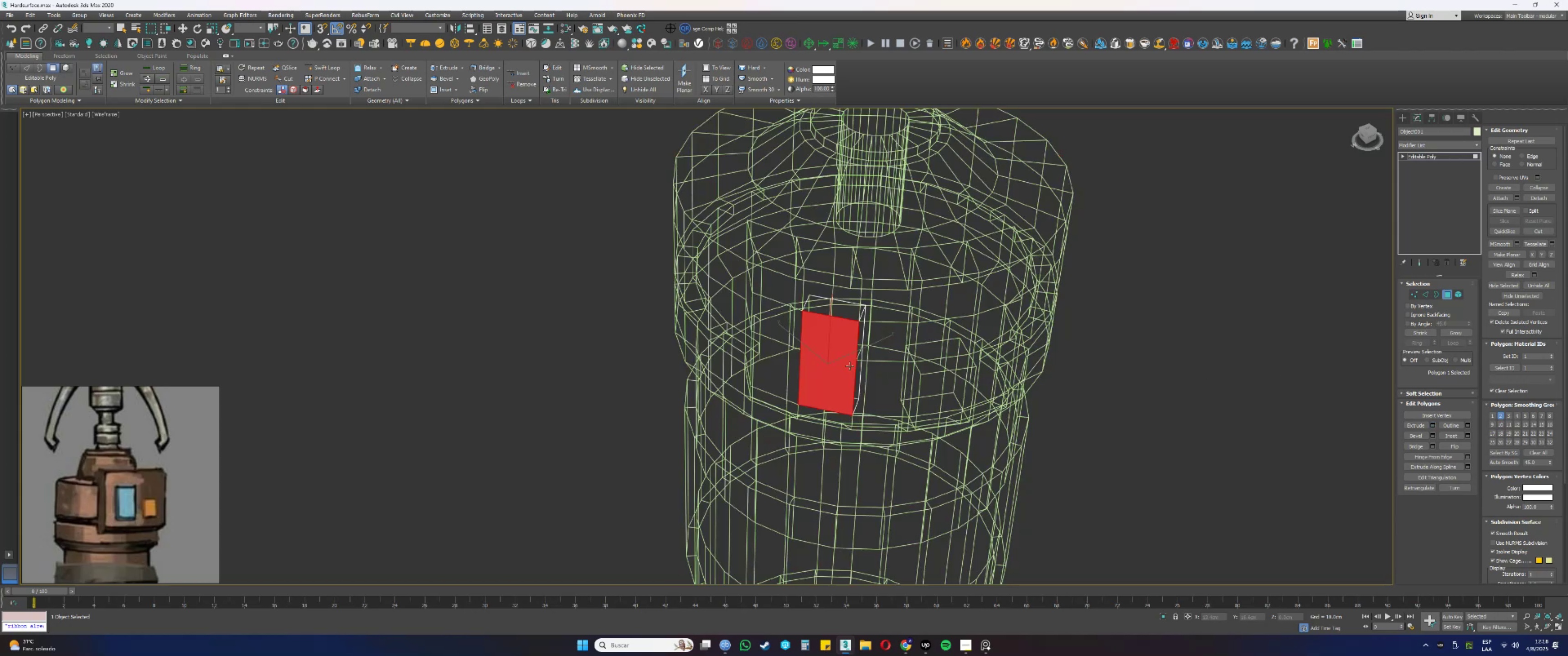 
hold_key(key=AltLeft, duration=0.36)
 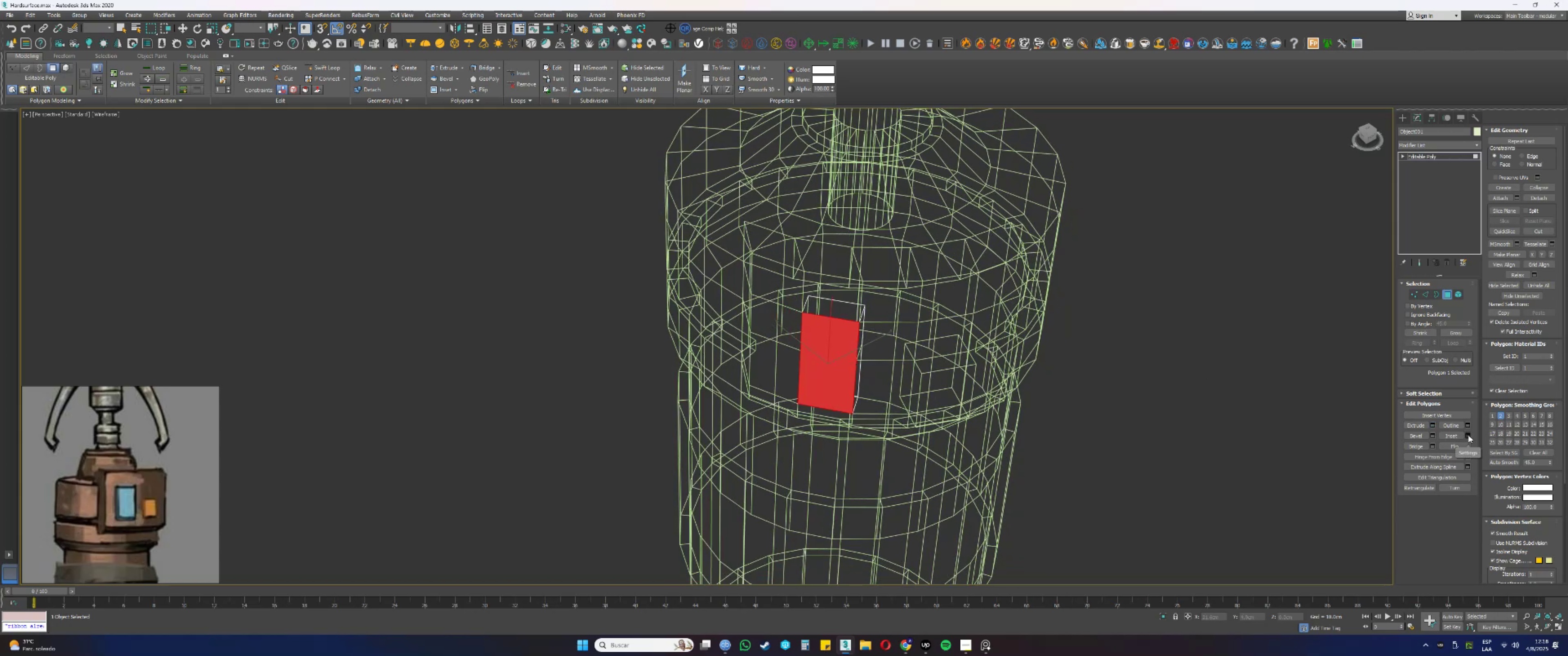 
left_click([1468, 436])
 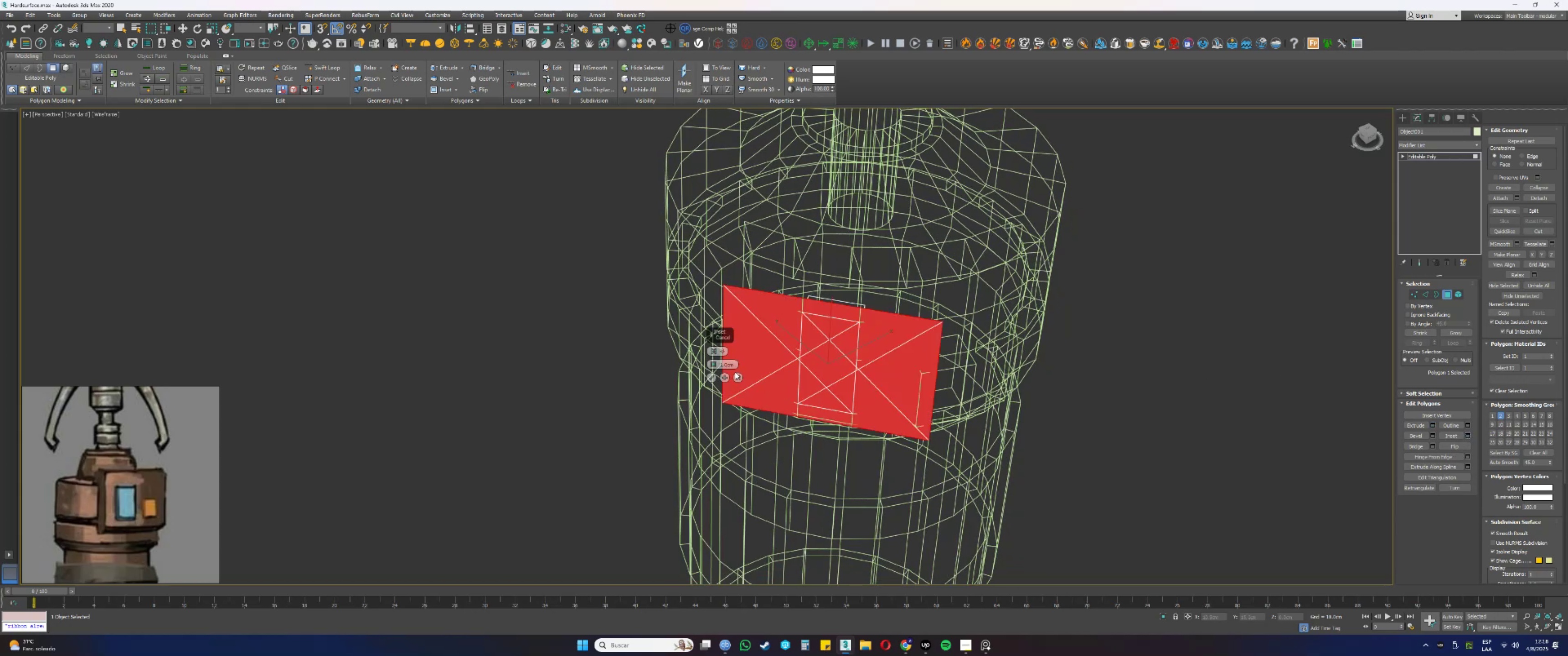 
right_click([716, 364])
 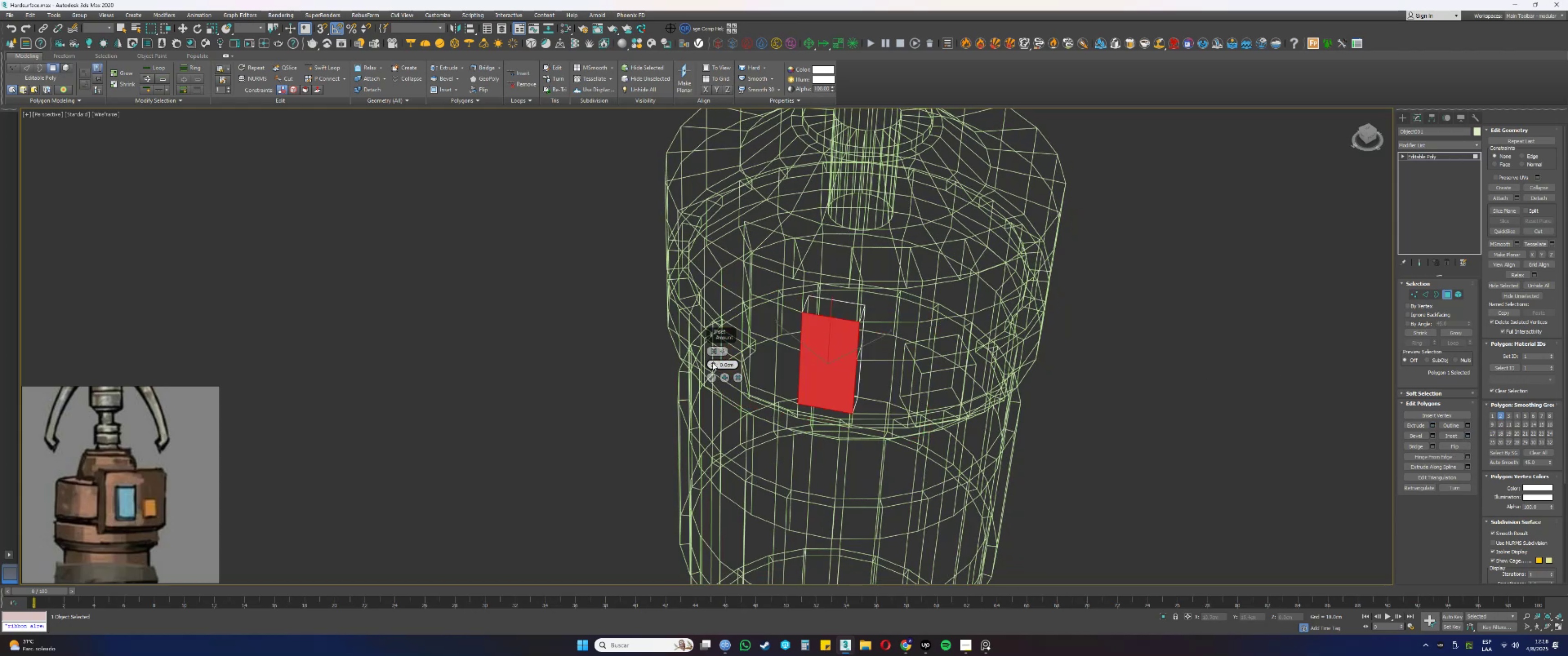 
double_click([712, 362])
 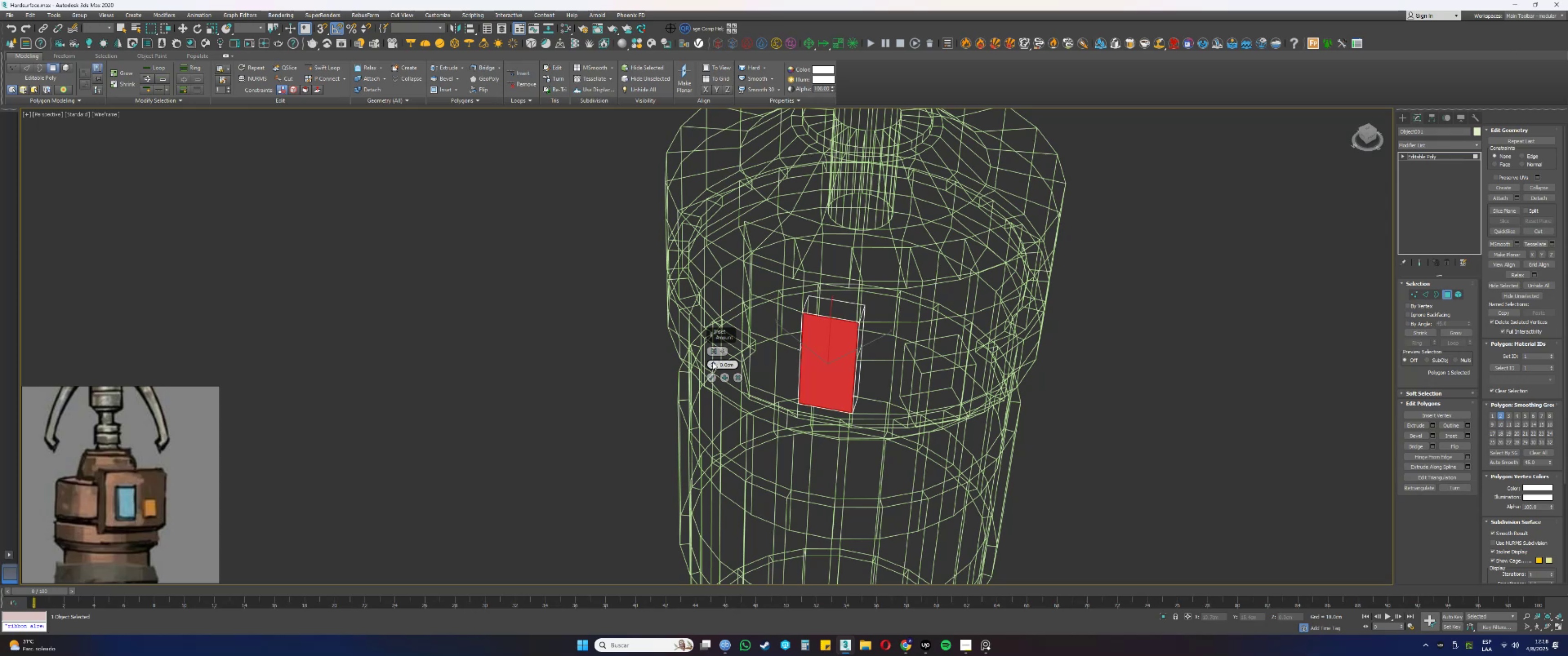 
triple_click([712, 362])
 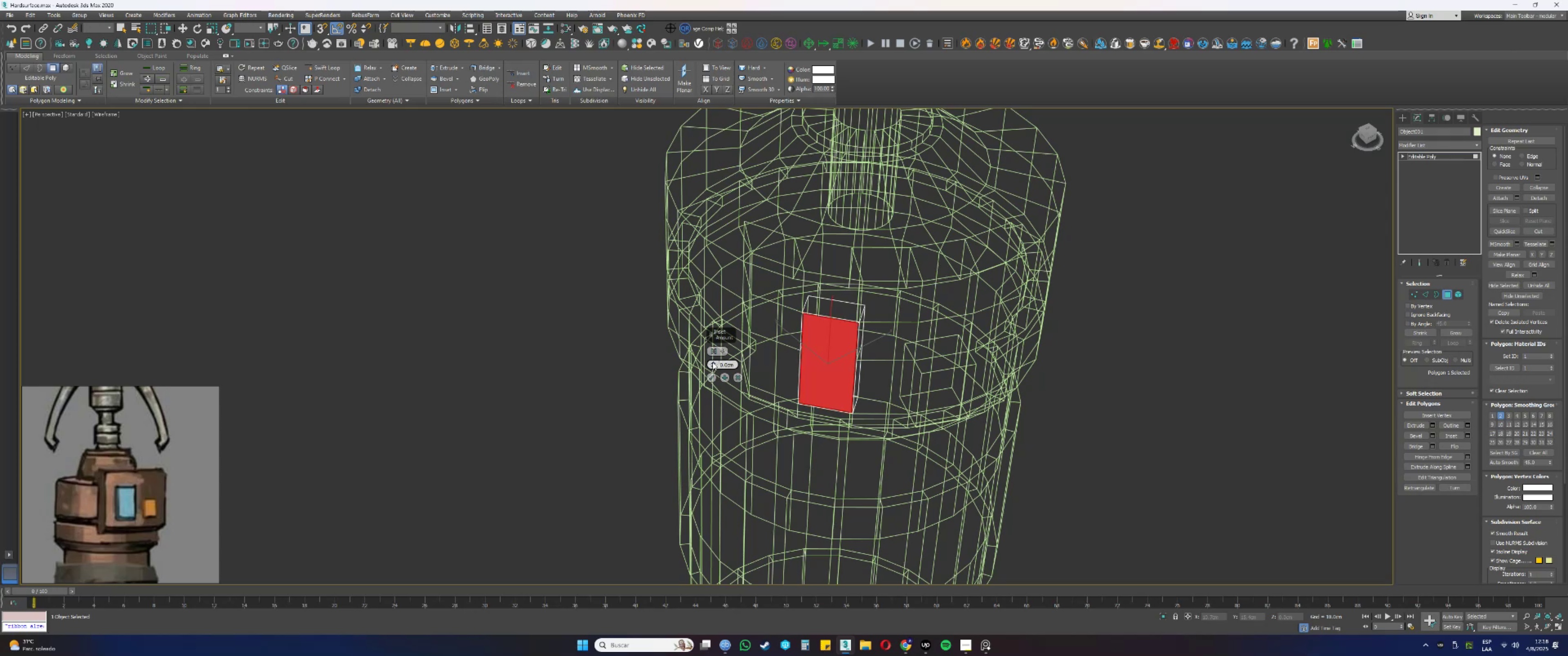 
triple_click([712, 362])
 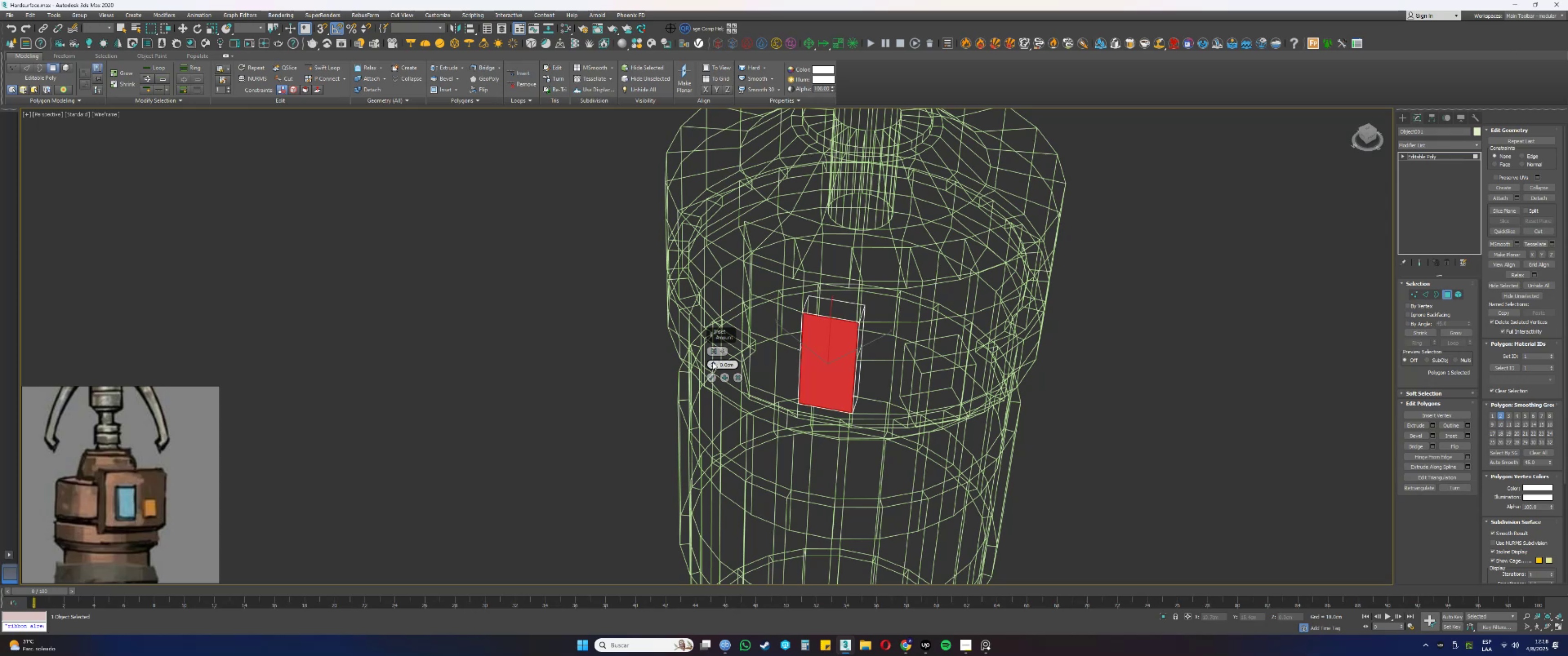 
left_click_drag(start_coordinate=[712, 362], to_coordinate=[710, 362])
 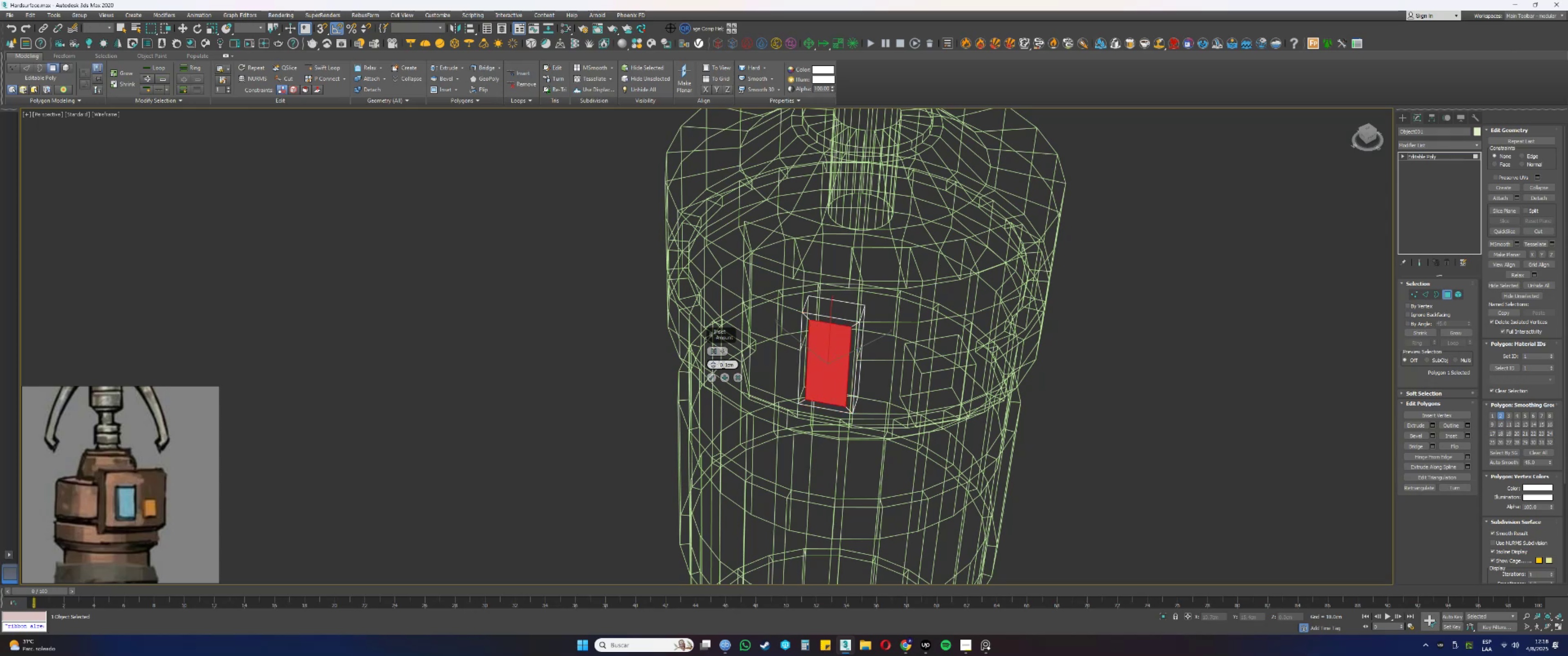 
double_click([724, 364])
 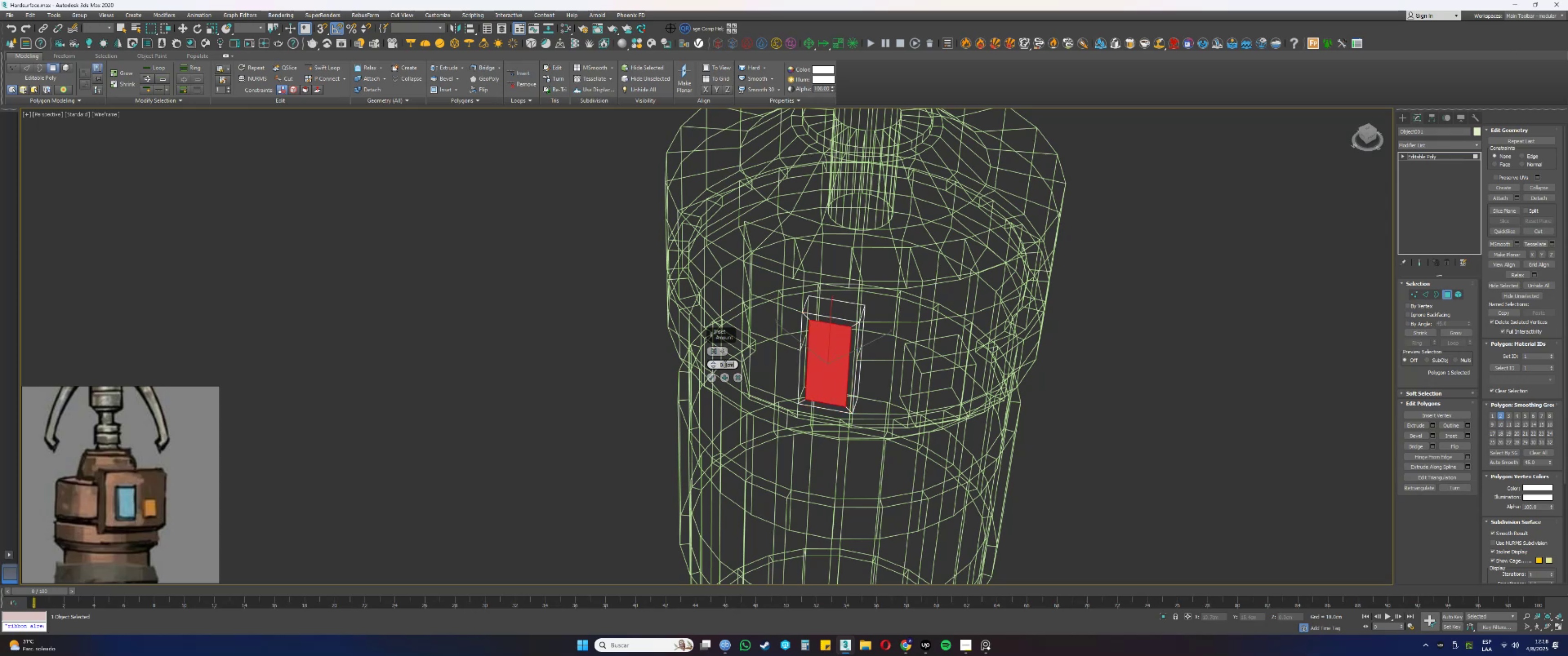 
key(NumpadDecimal)
 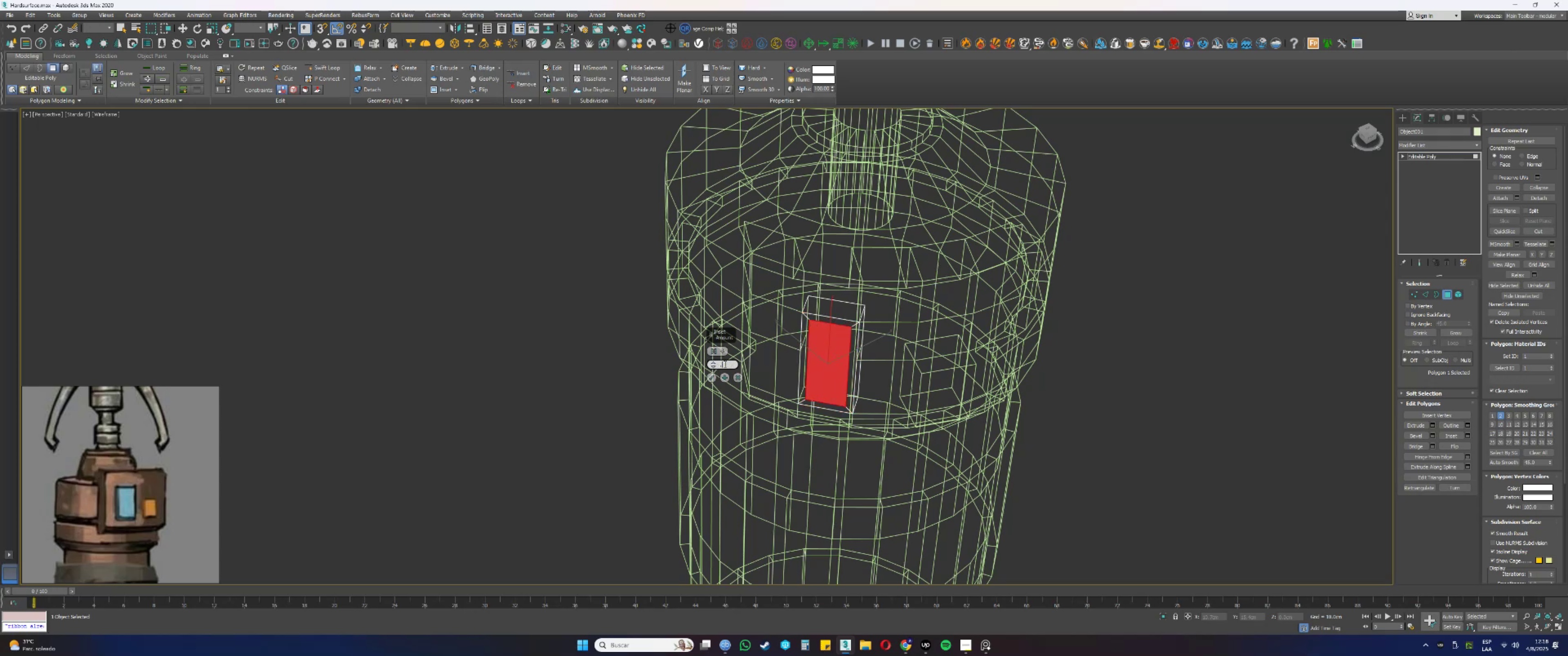 
key(Numpad1)
 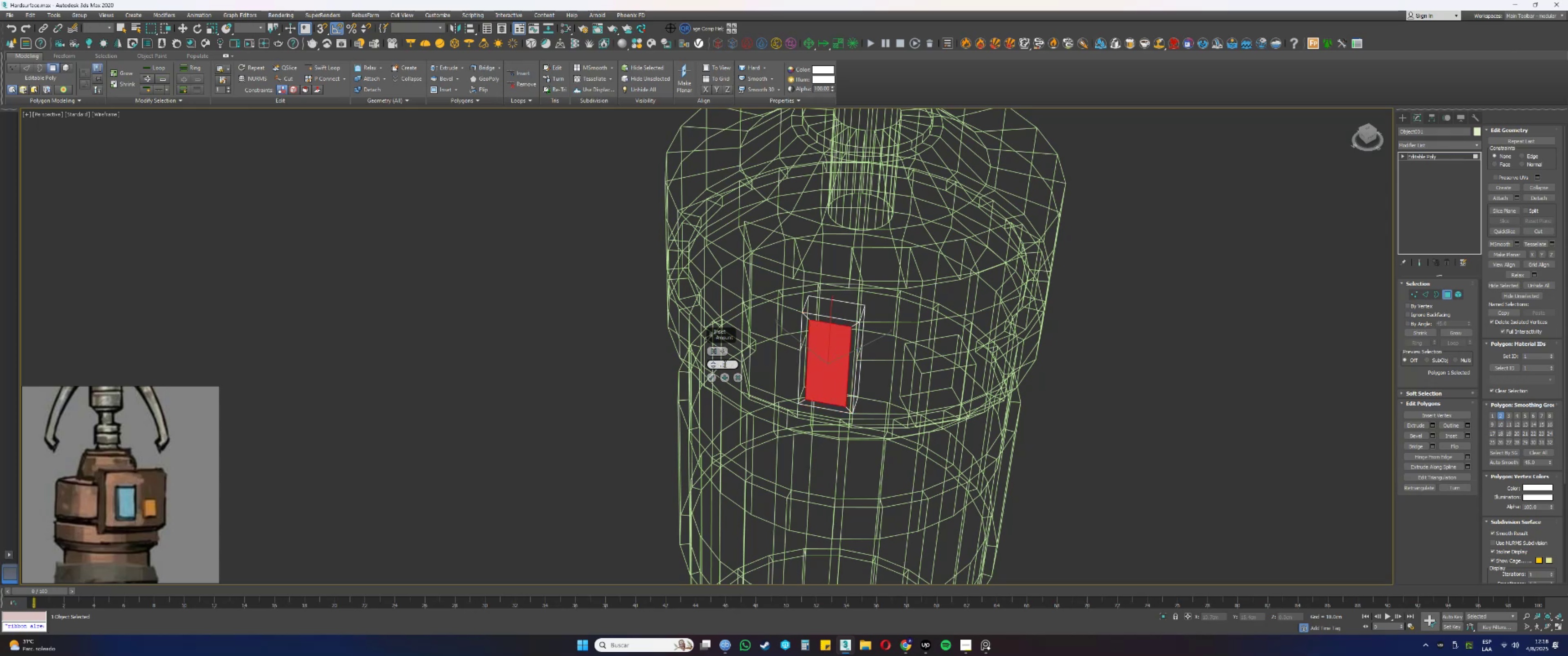 
key(NumpadEnter)
 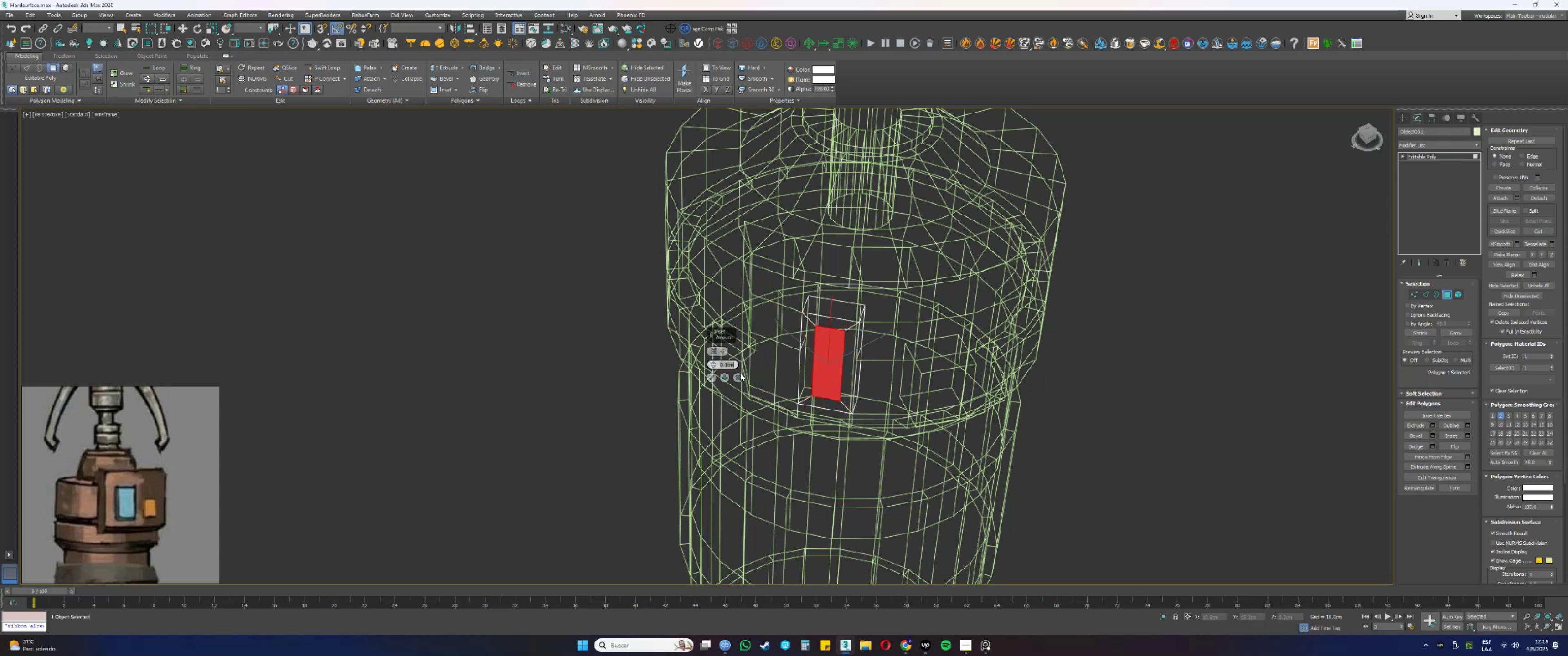 
double_click([731, 364])
 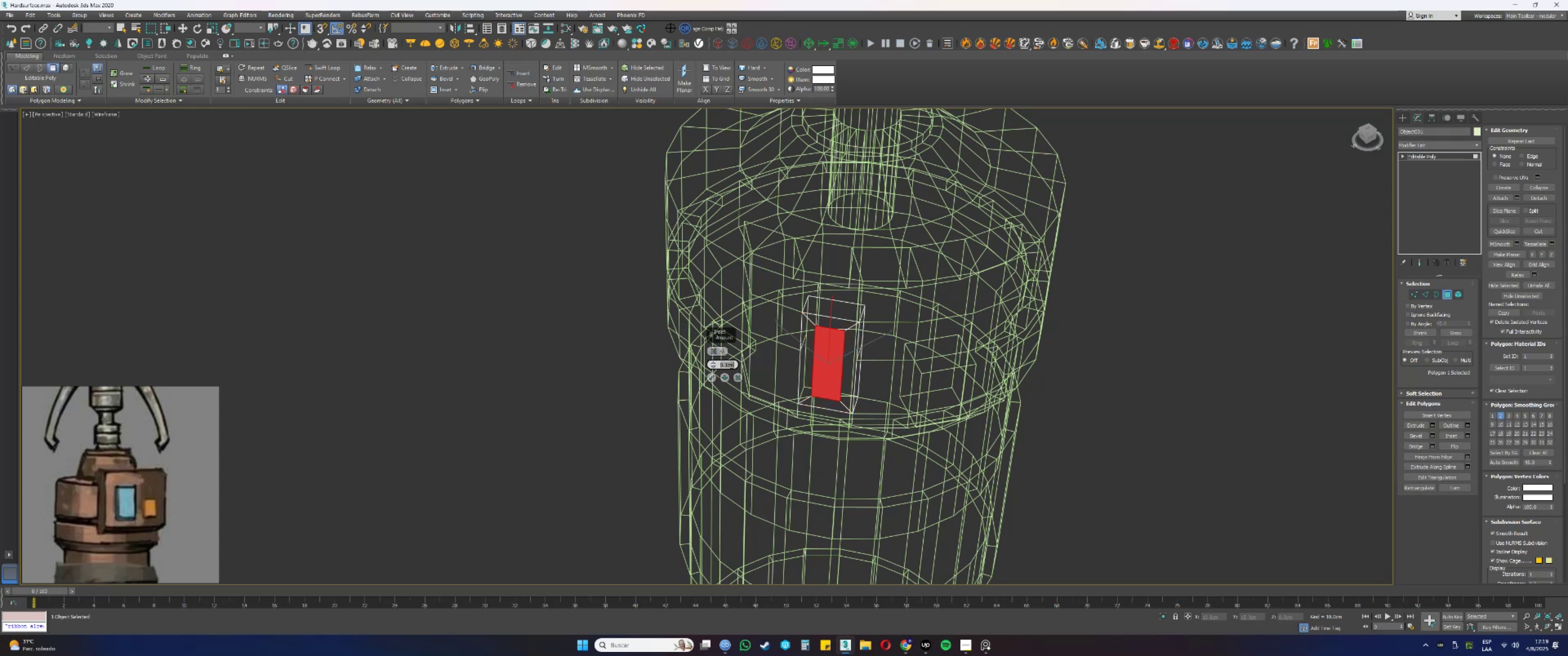 
key(NumpadDecimal)
 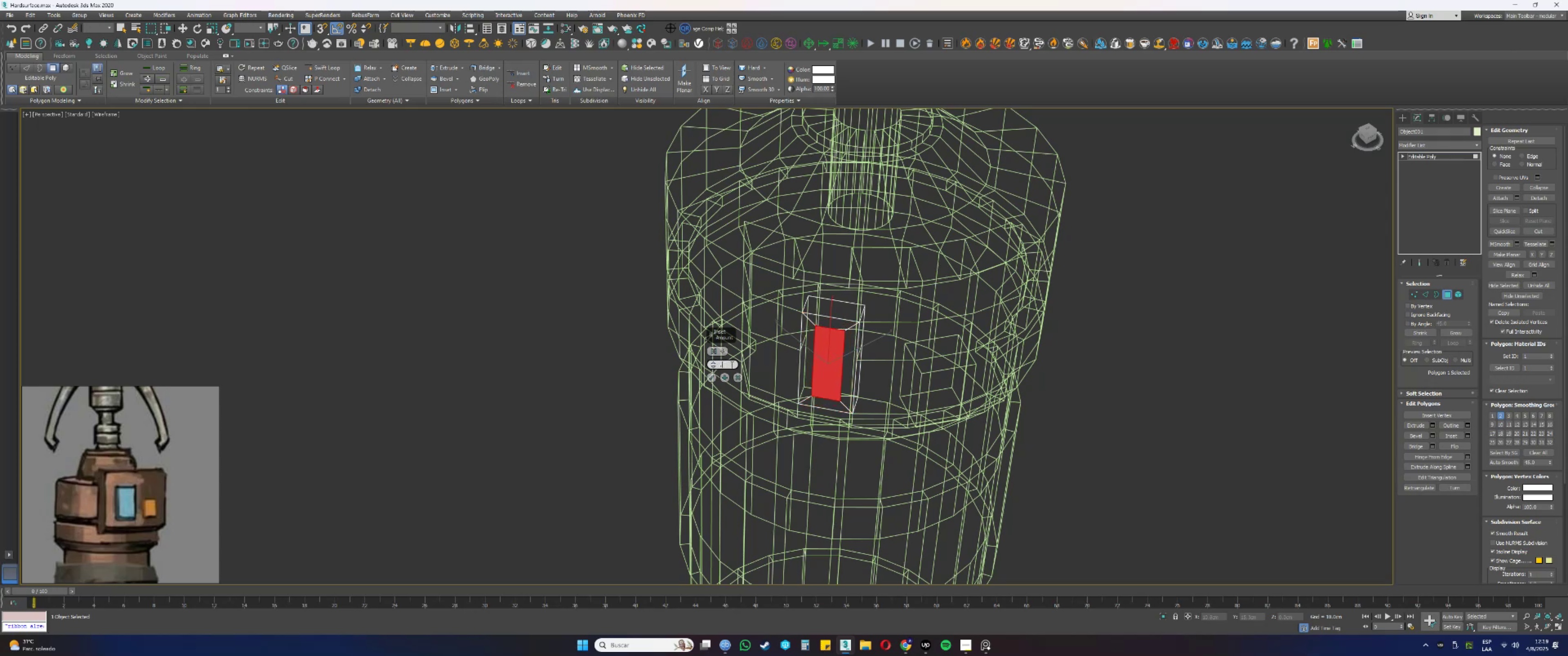 
key(Numpad0)
 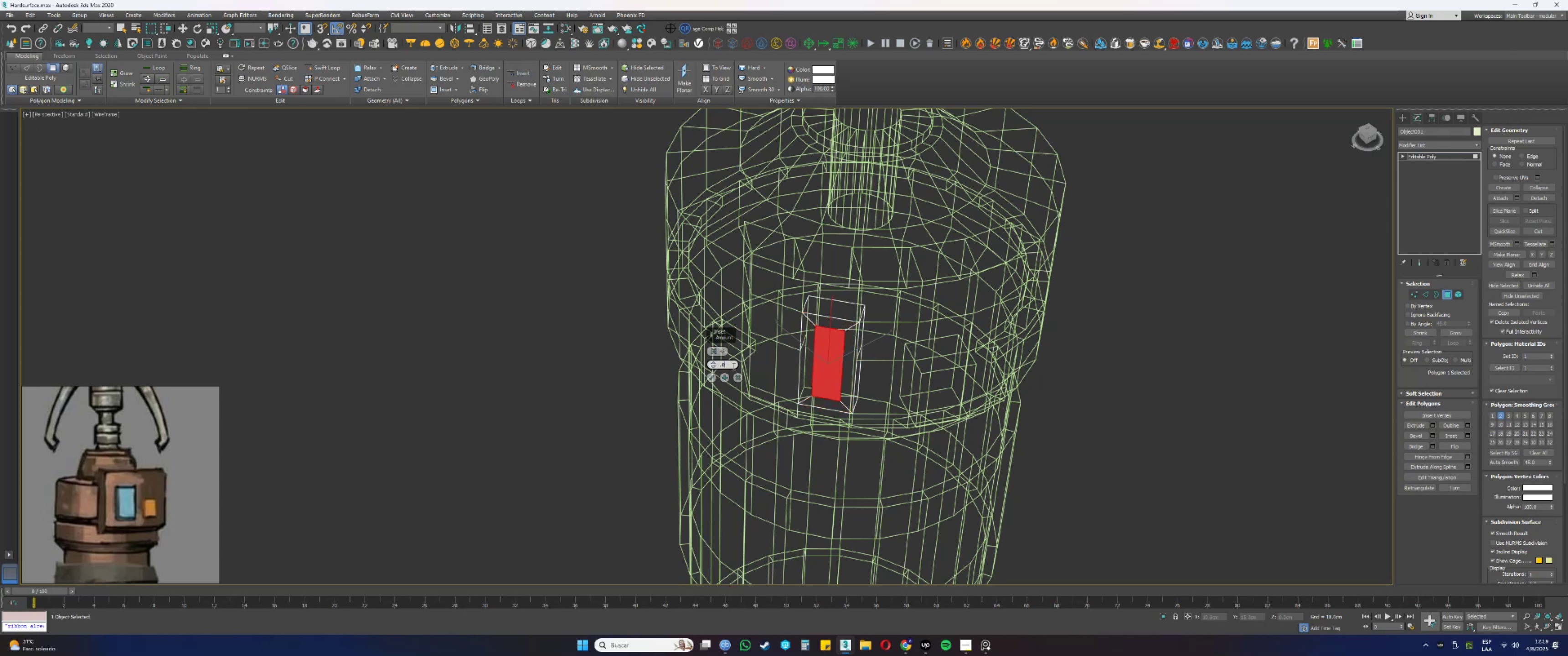 
key(Numpad5)
 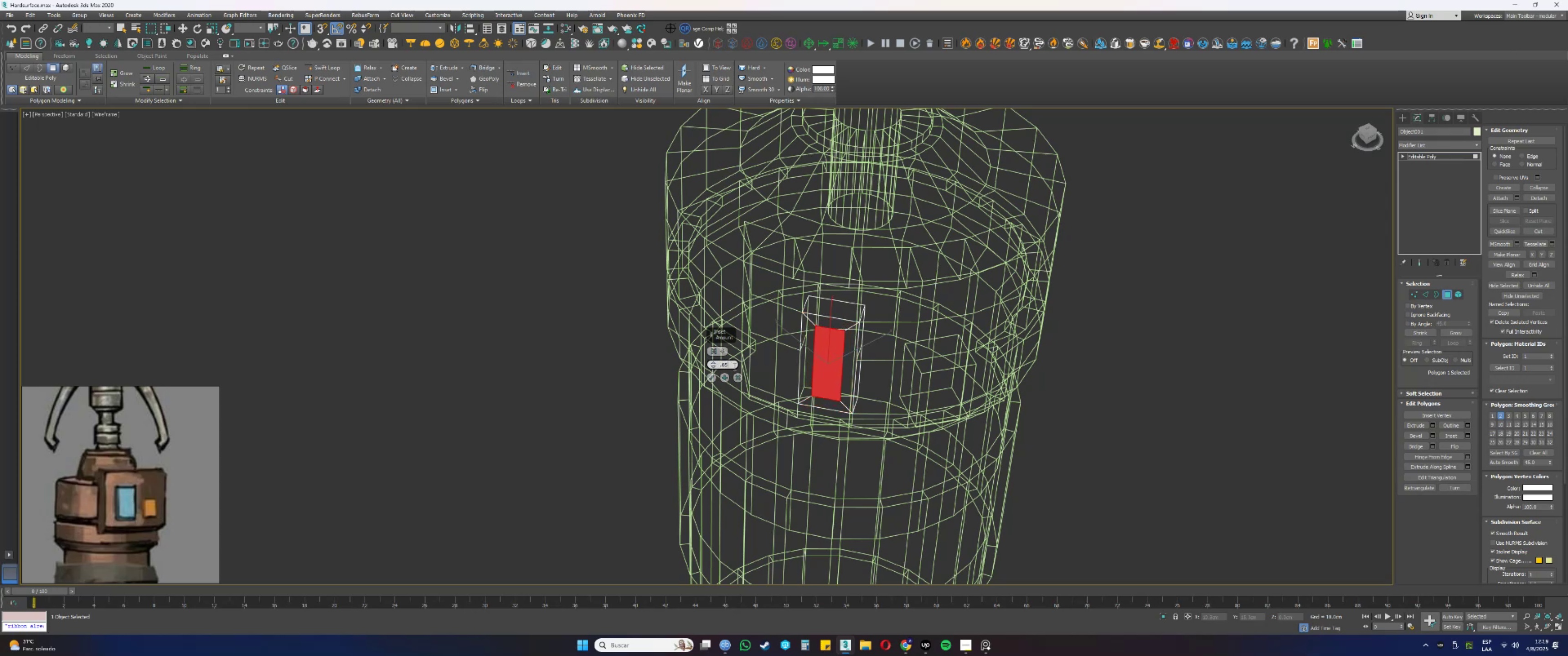 
key(NumpadEnter)
 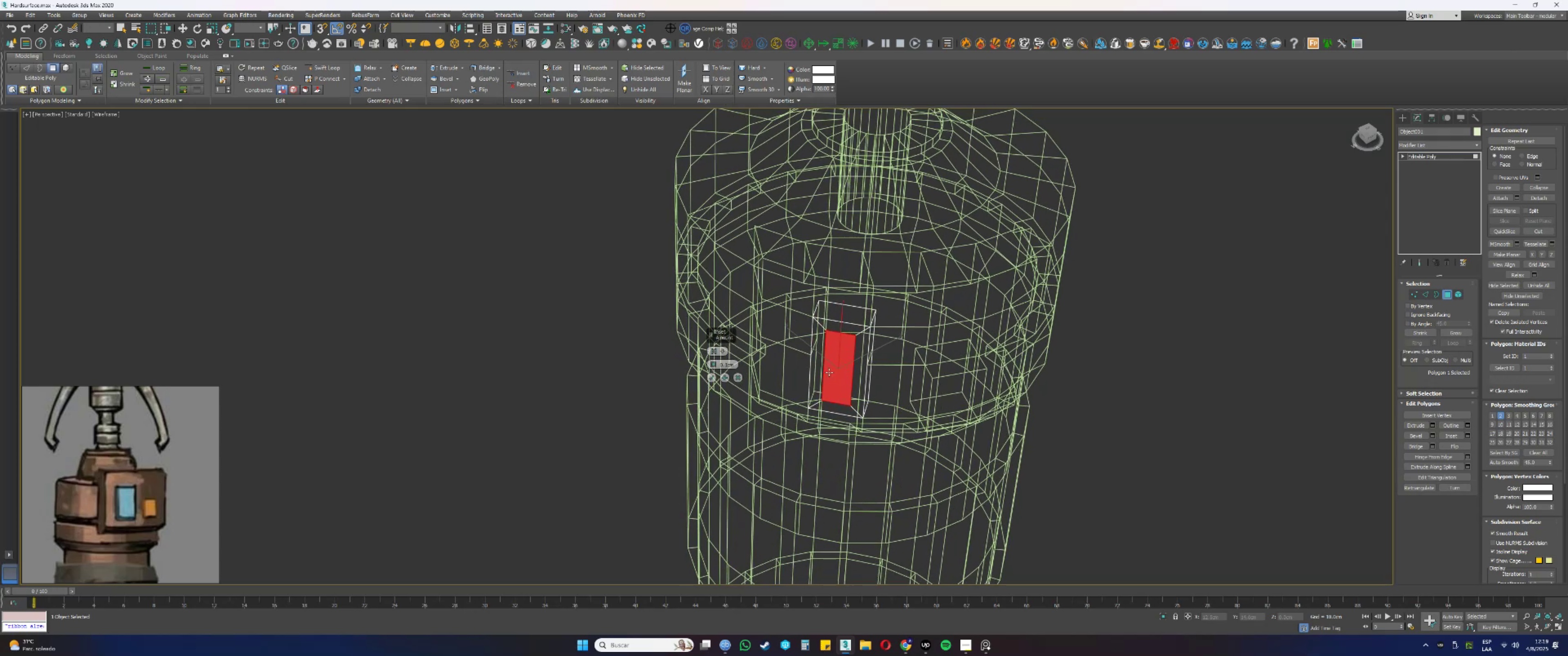 
key(Control+ControlLeft)
 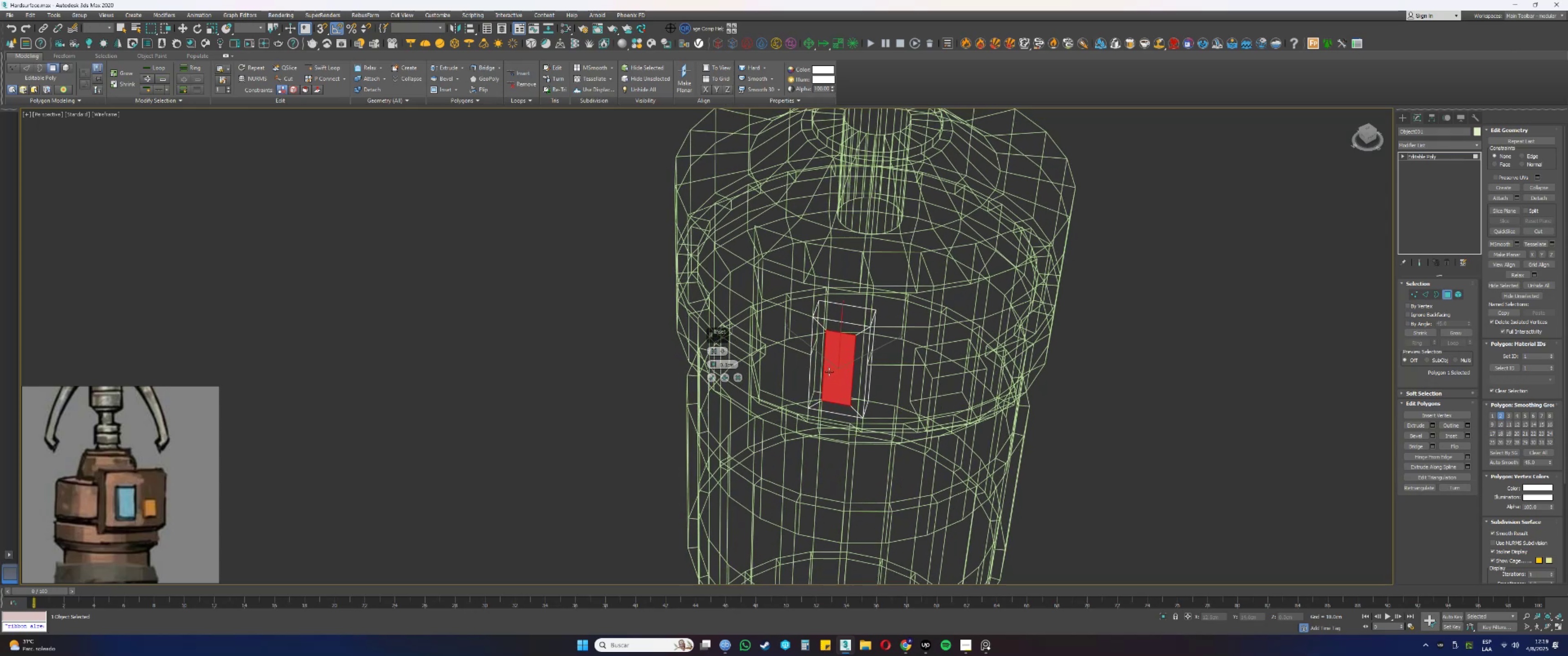 
key(Control+Z)
 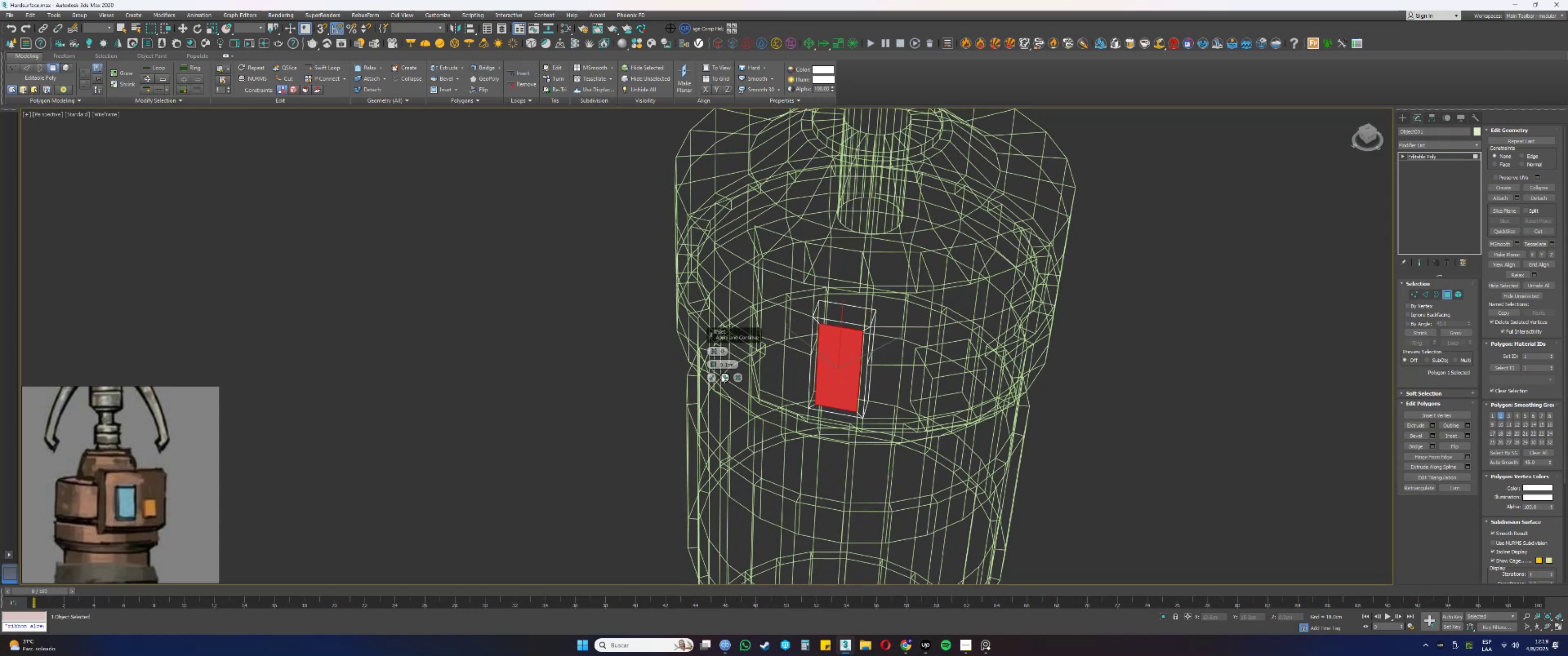 
left_click([714, 374])
 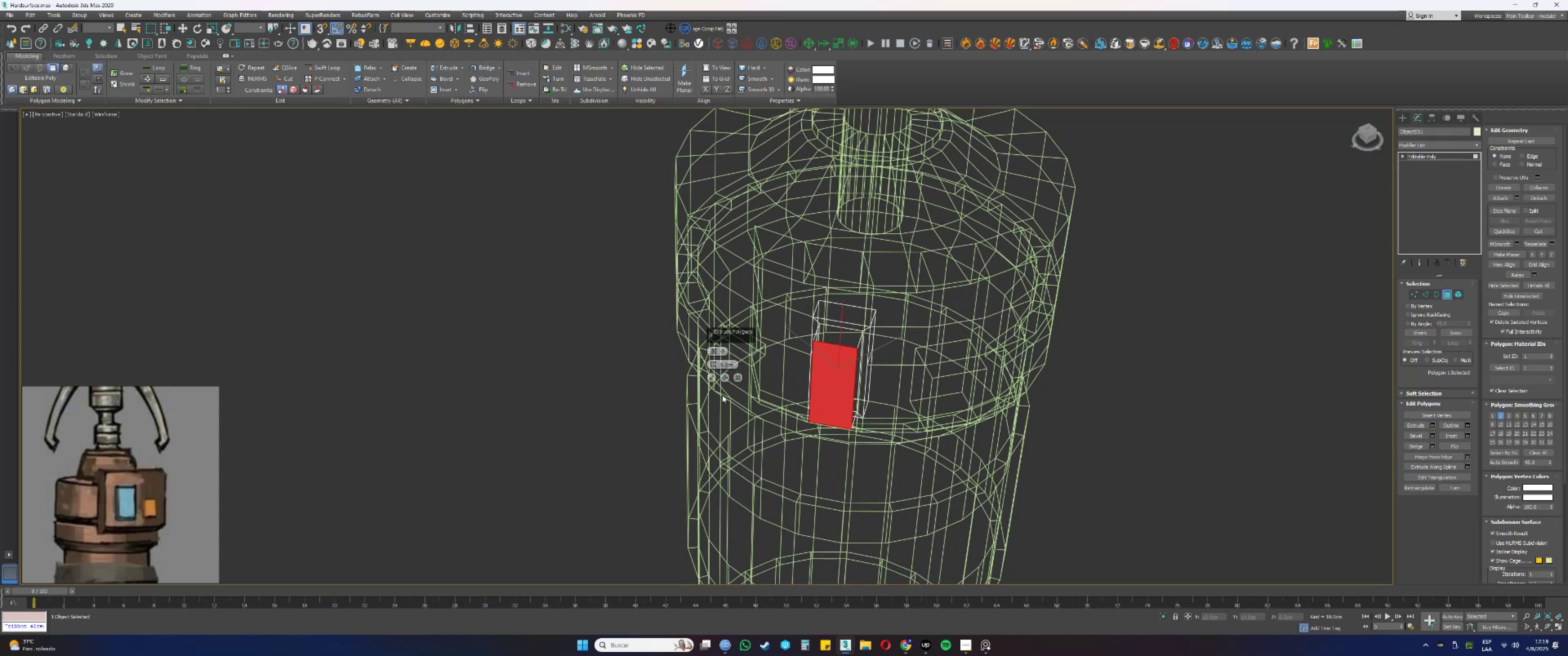 
left_click([719, 367])
 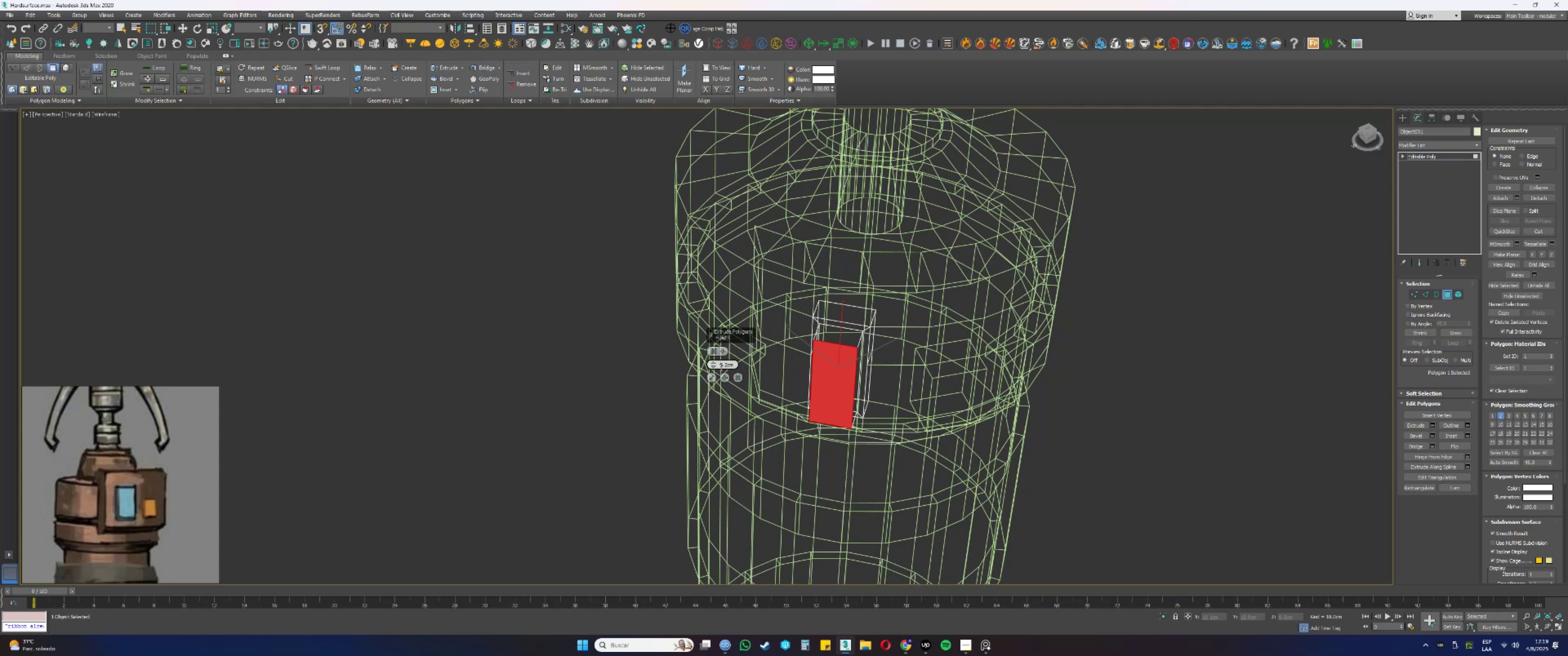 
triple_click([722, 367])
 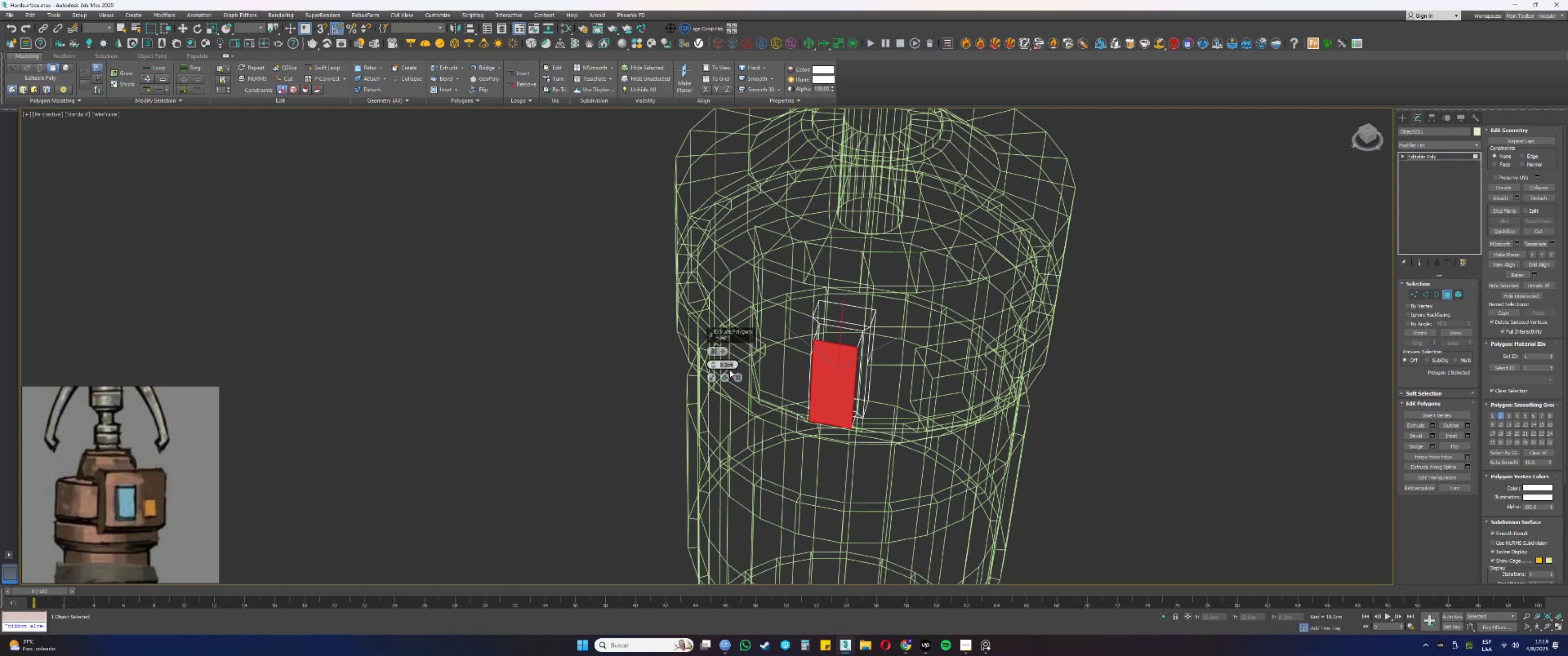 
key(NumpadSubtract)
 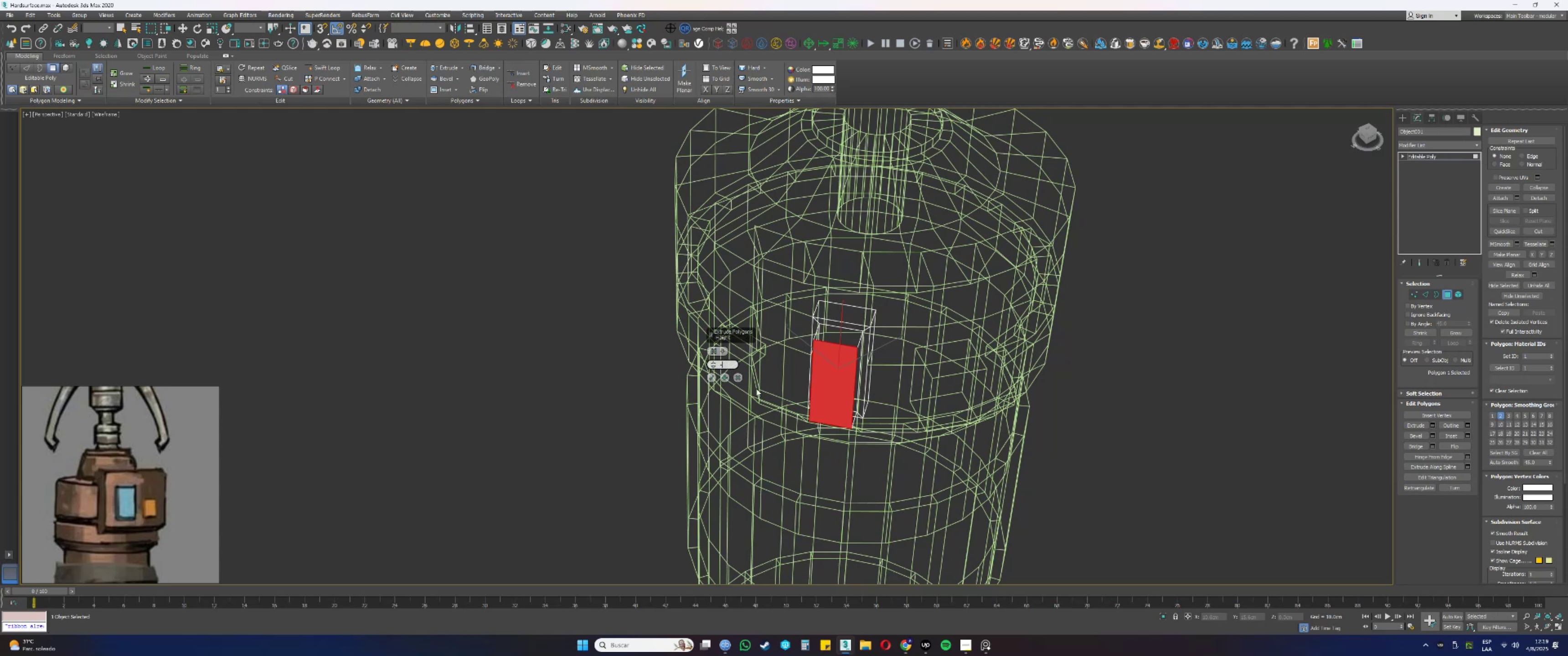 
key(NumpadDecimal)
 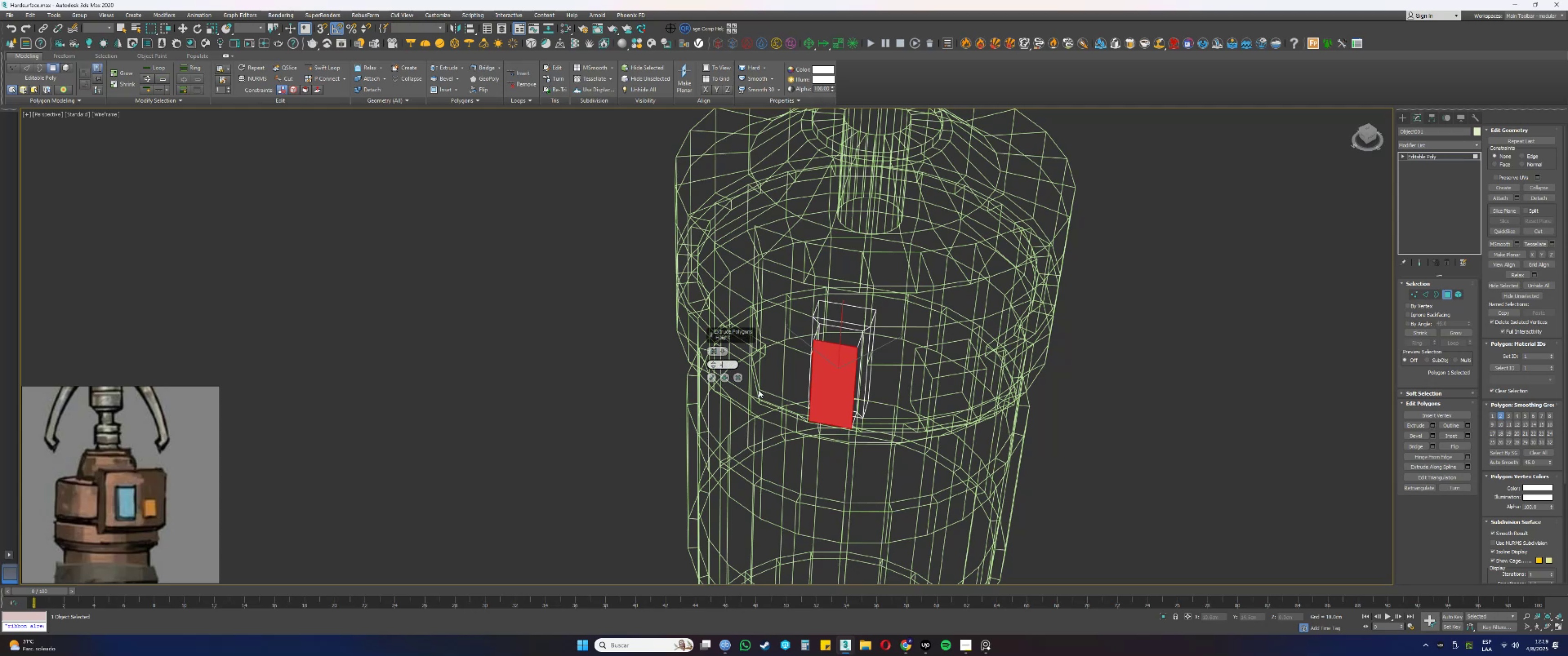 
key(Numpad2)
 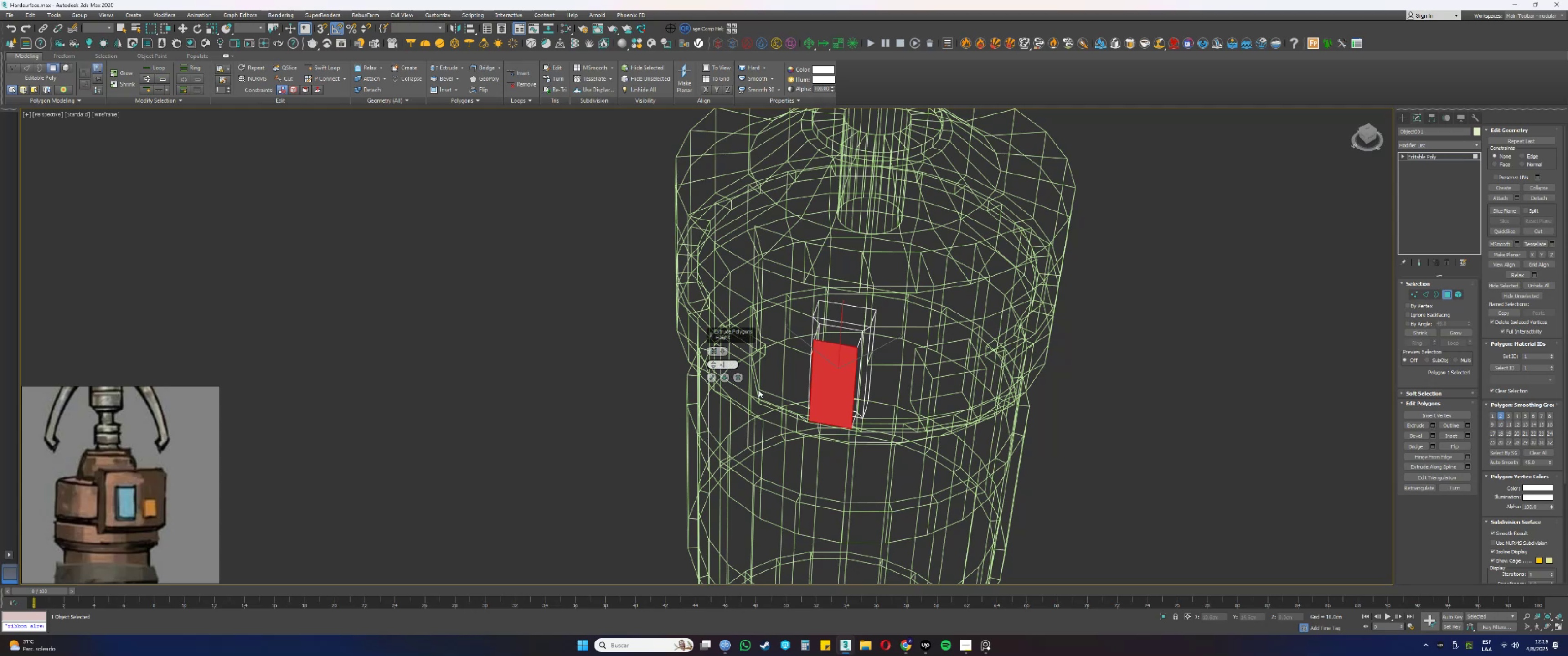 
key(NumpadEnter)
 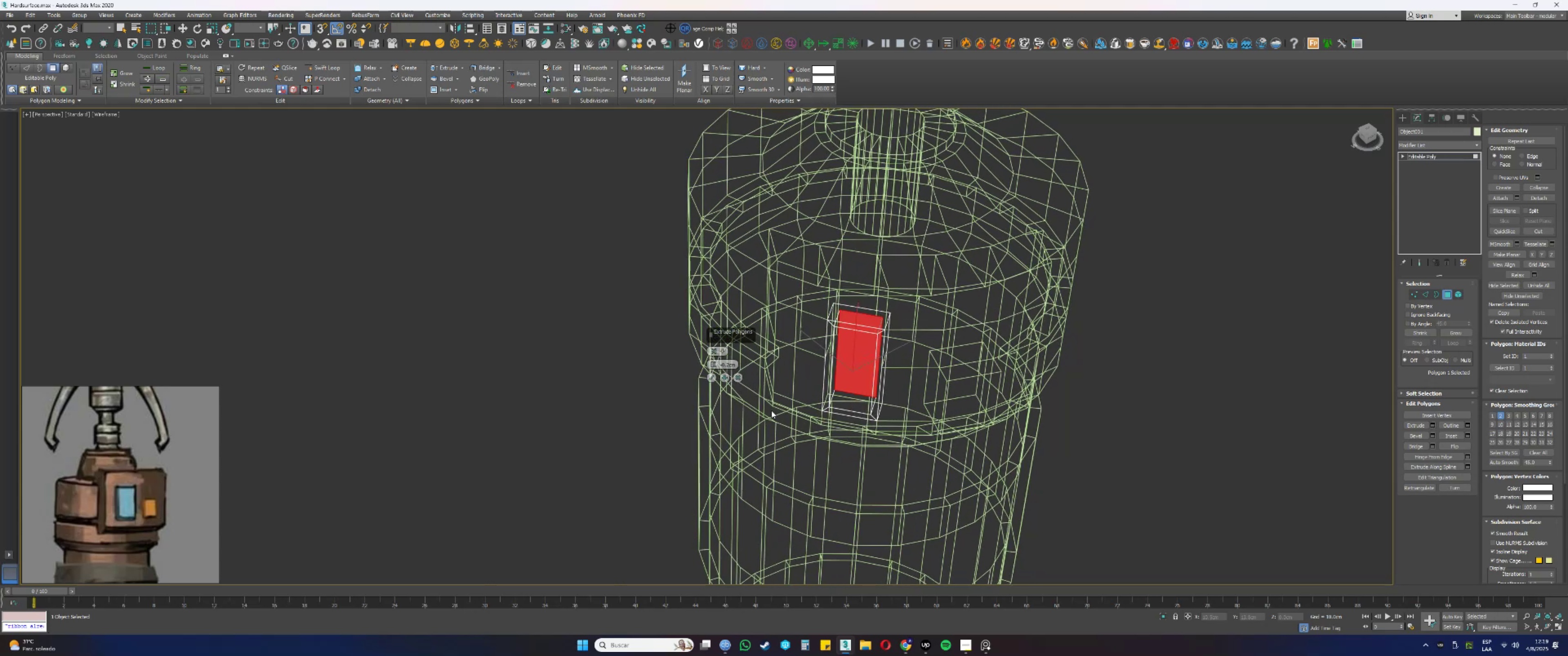 
key(F3)
 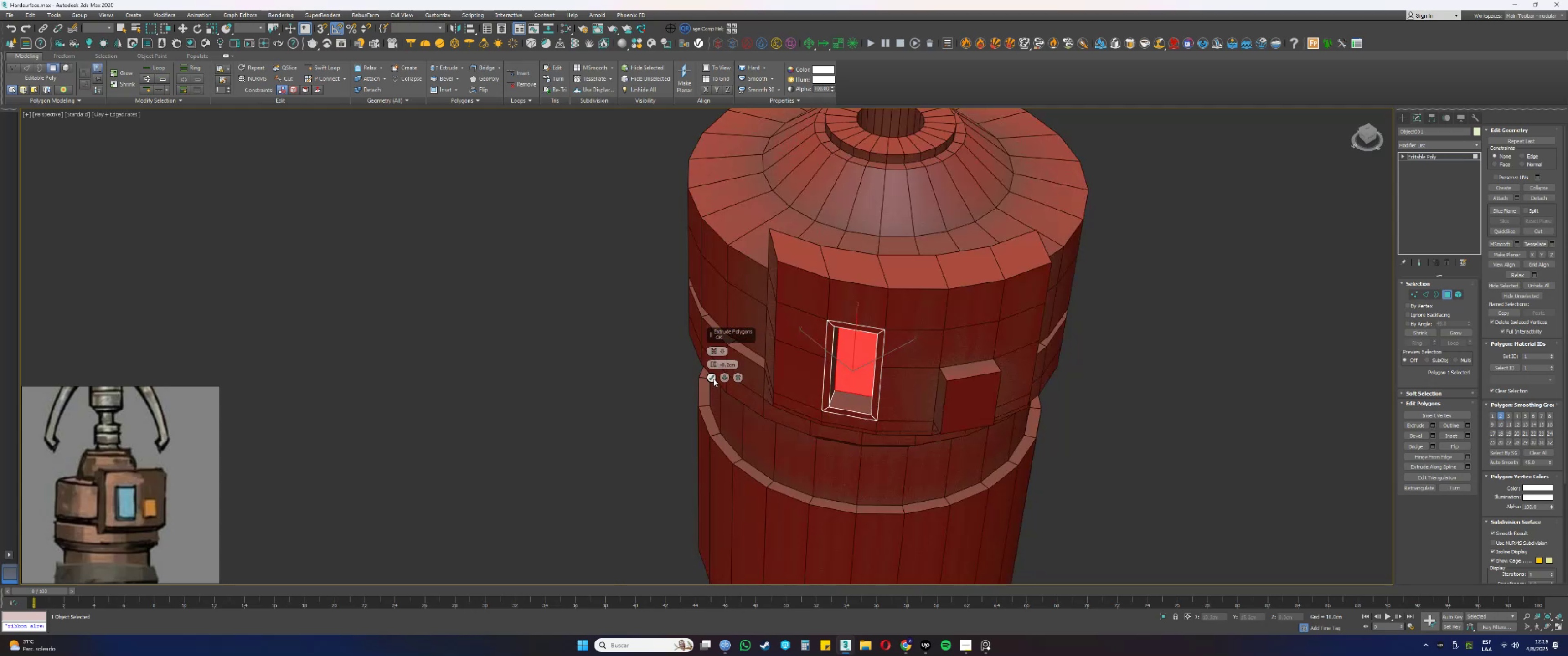 
left_click([713, 378])
 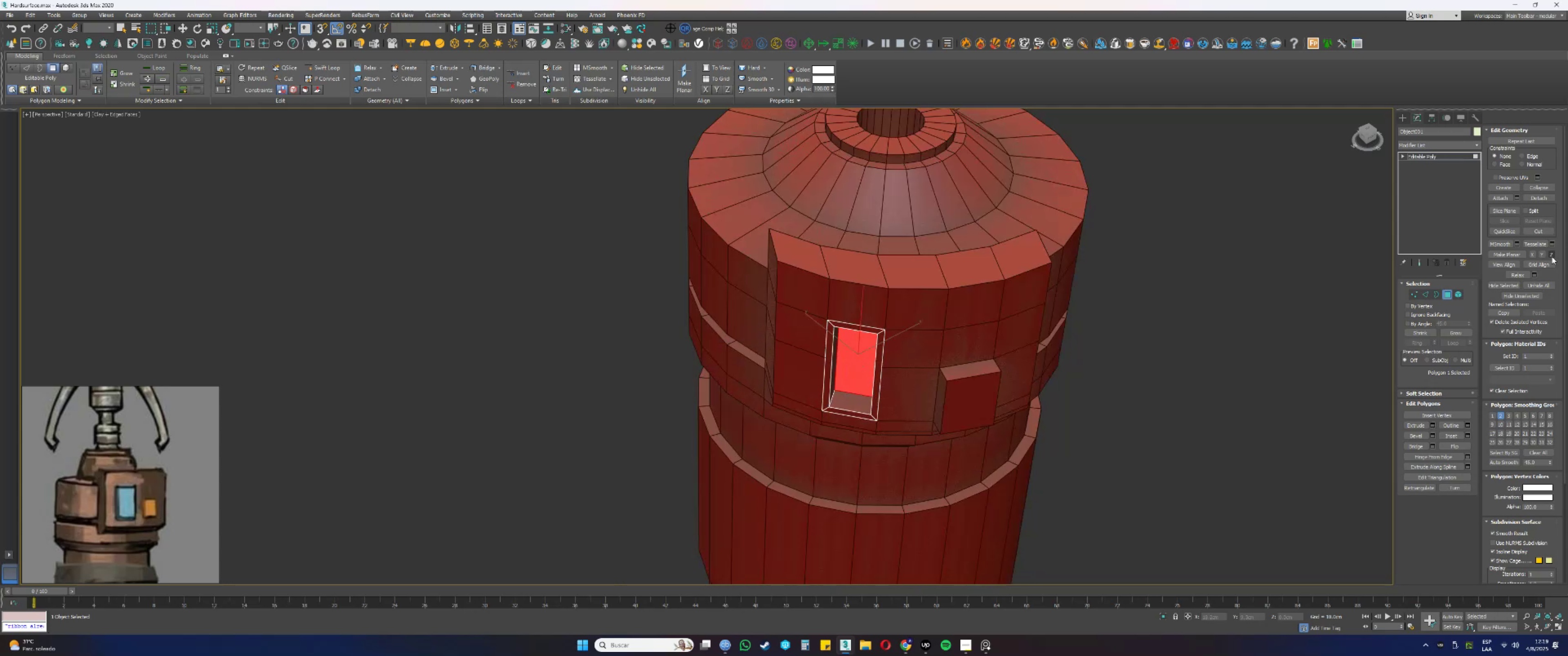 
left_click([1544, 199])
 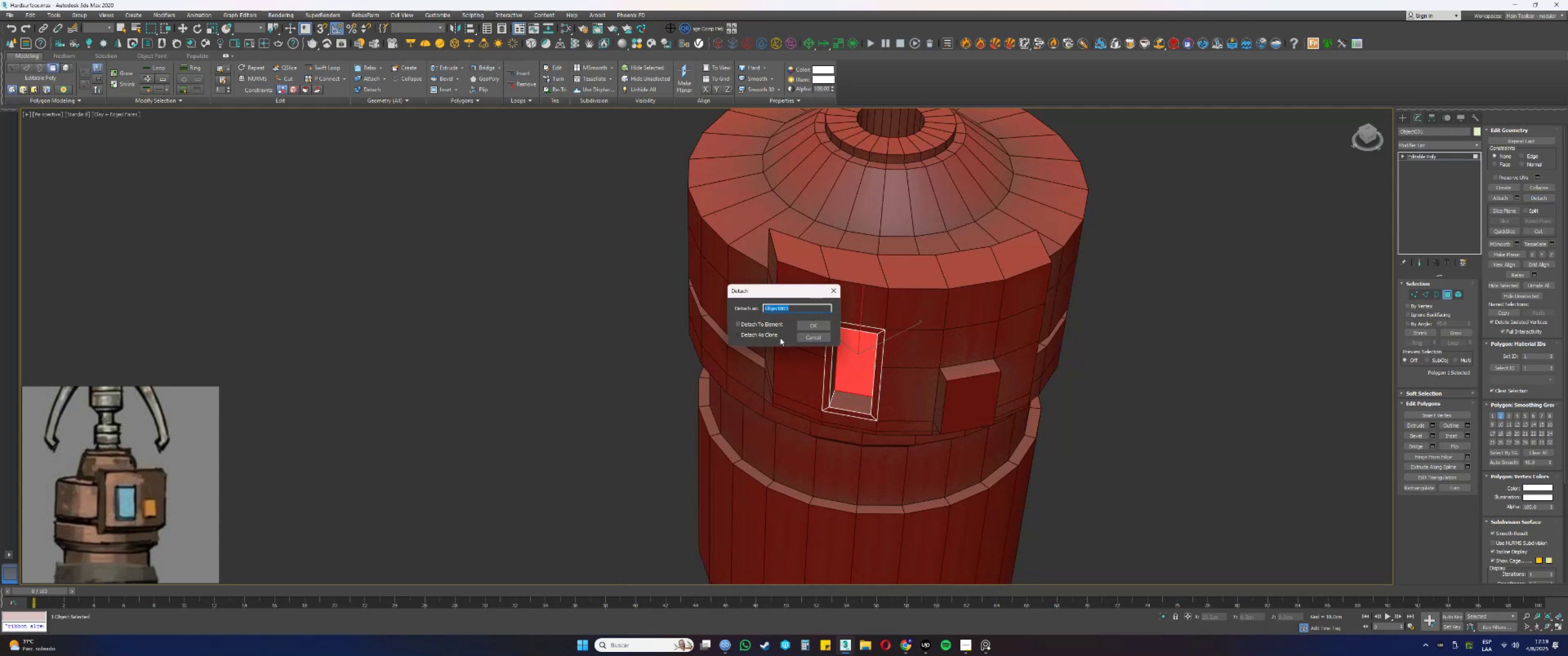 
left_click([812, 322])
 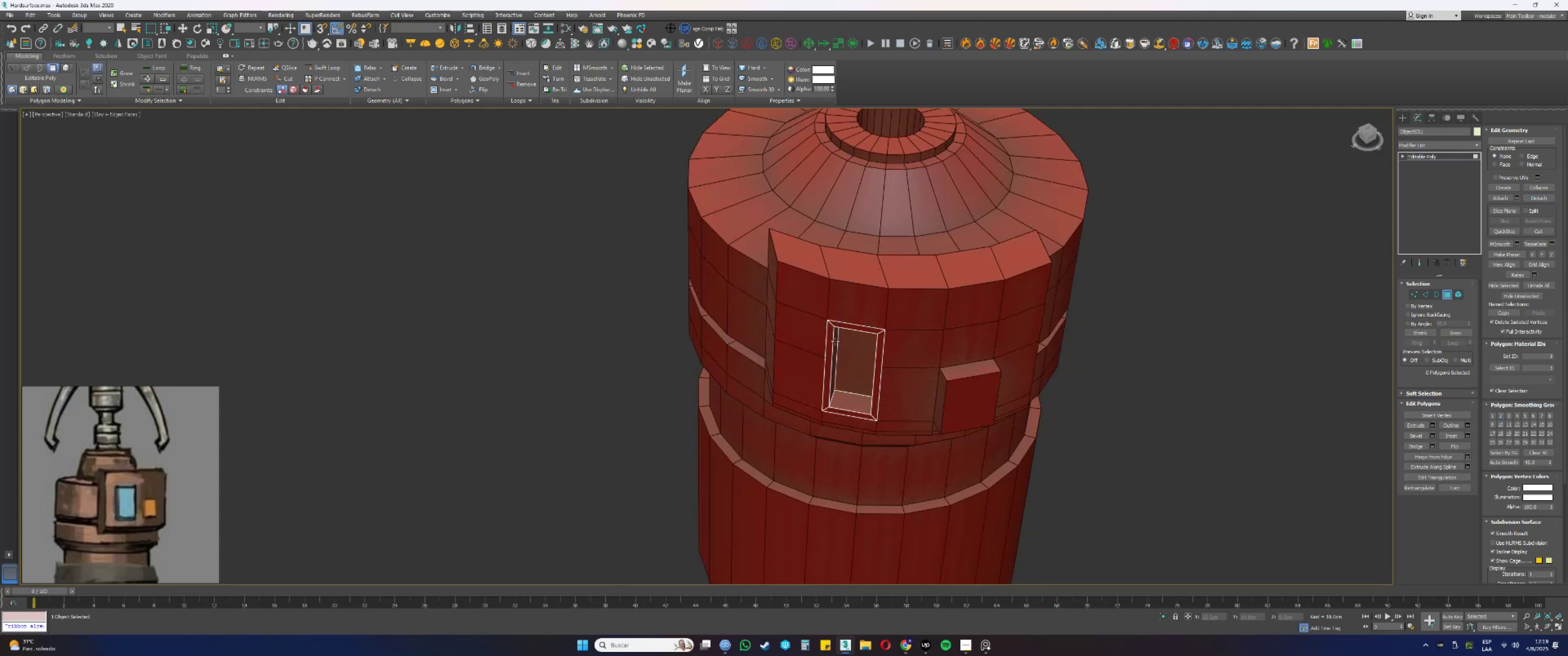 
key(4)
 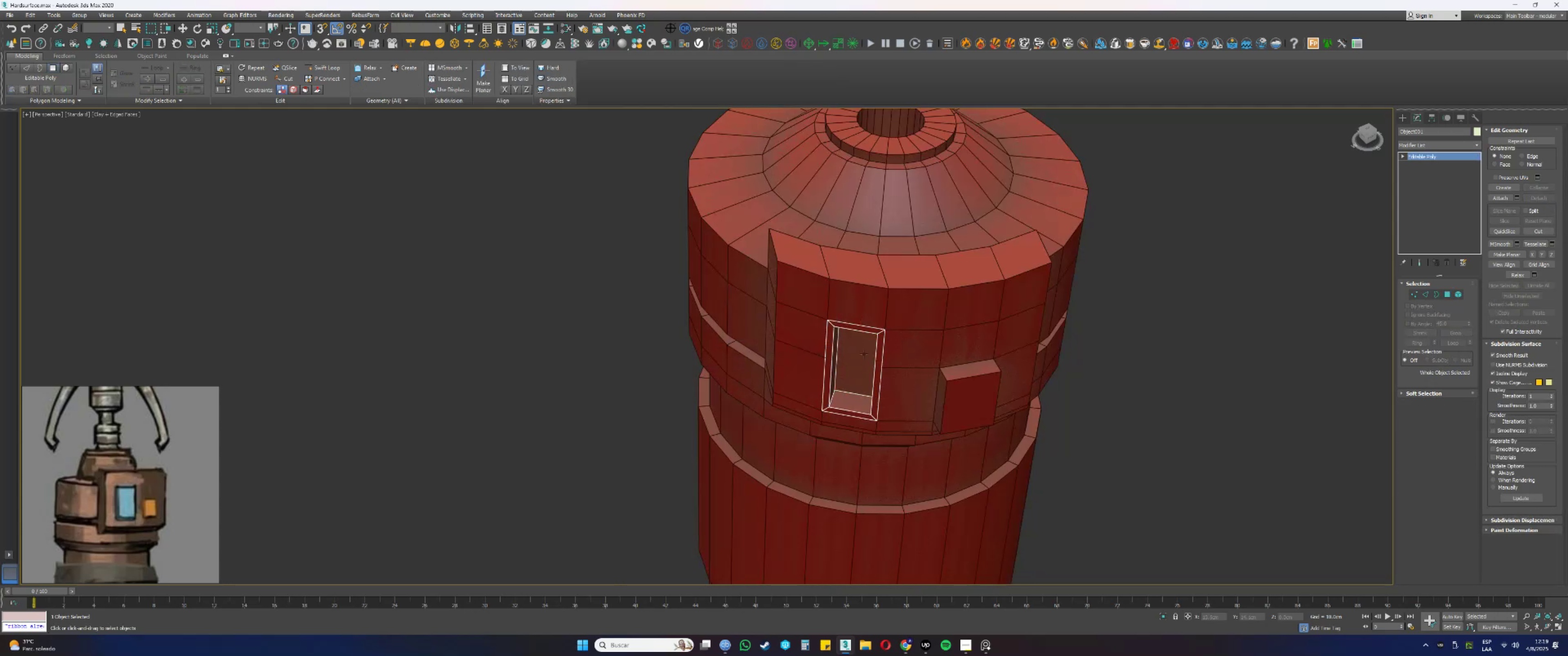 
left_click([864, 354])
 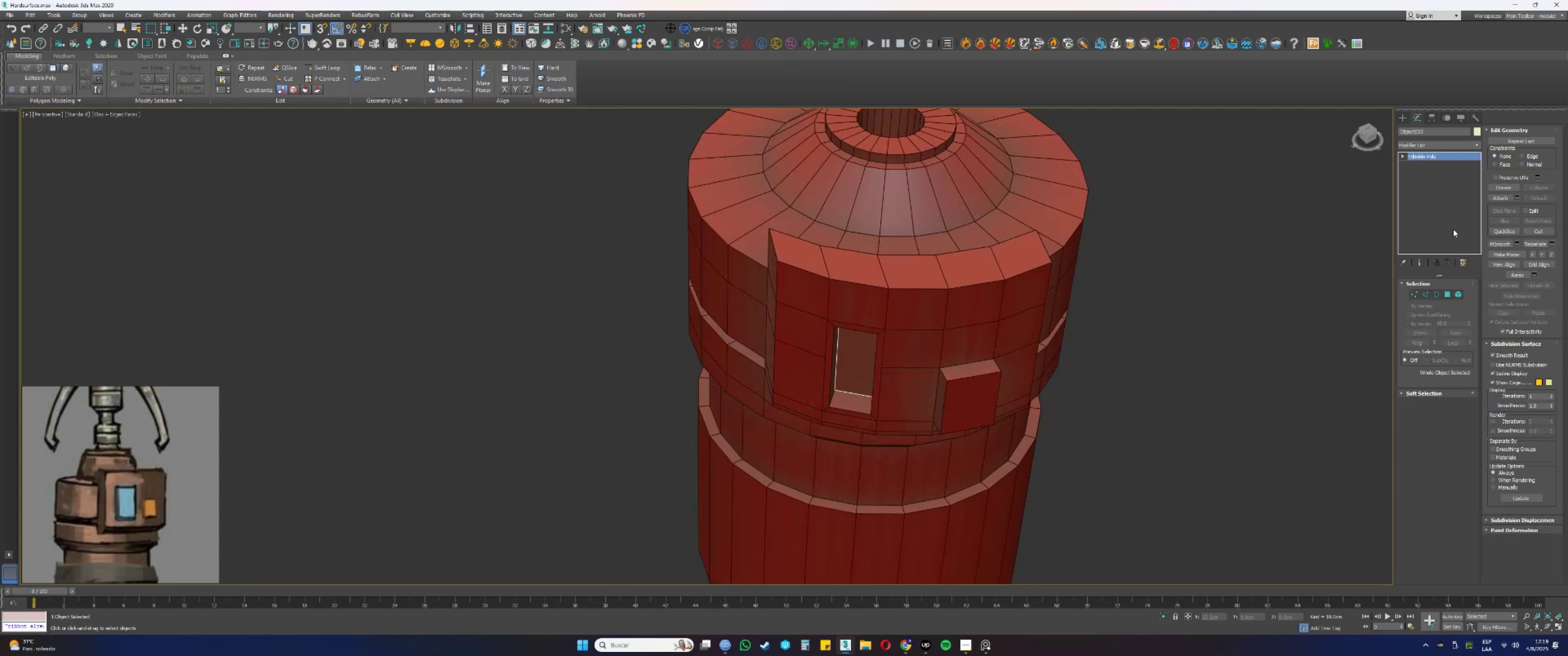 
key(4)
 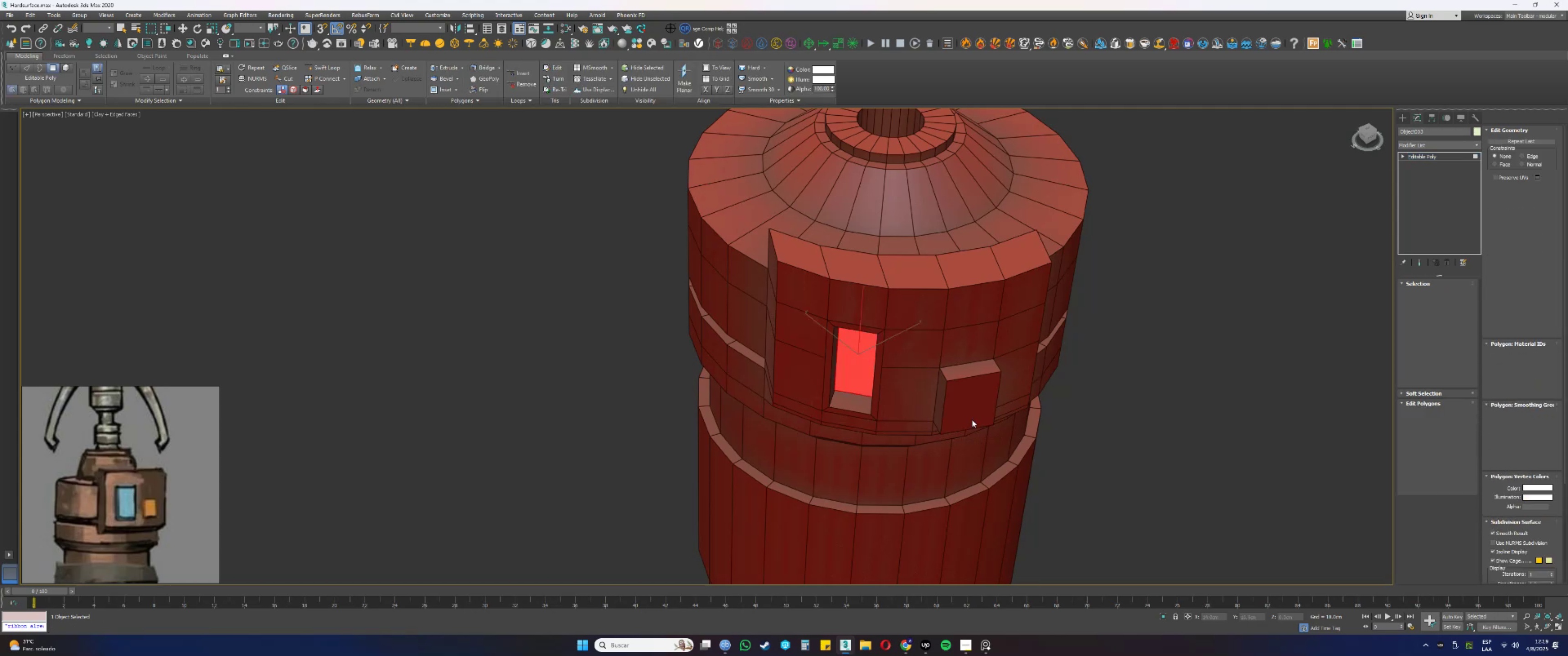 
left_click_drag(start_coordinate=[977, 449], to_coordinate=[847, 325])
 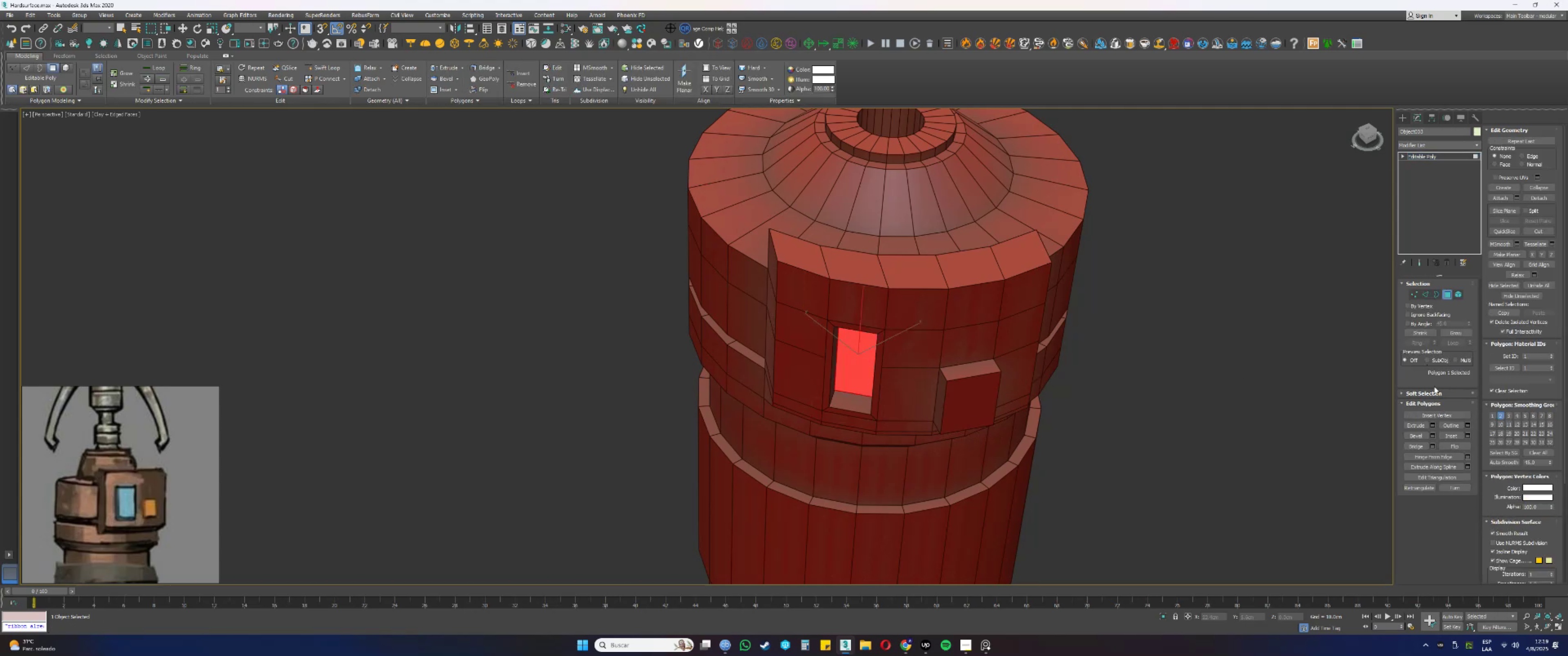 
left_click([1434, 427])
 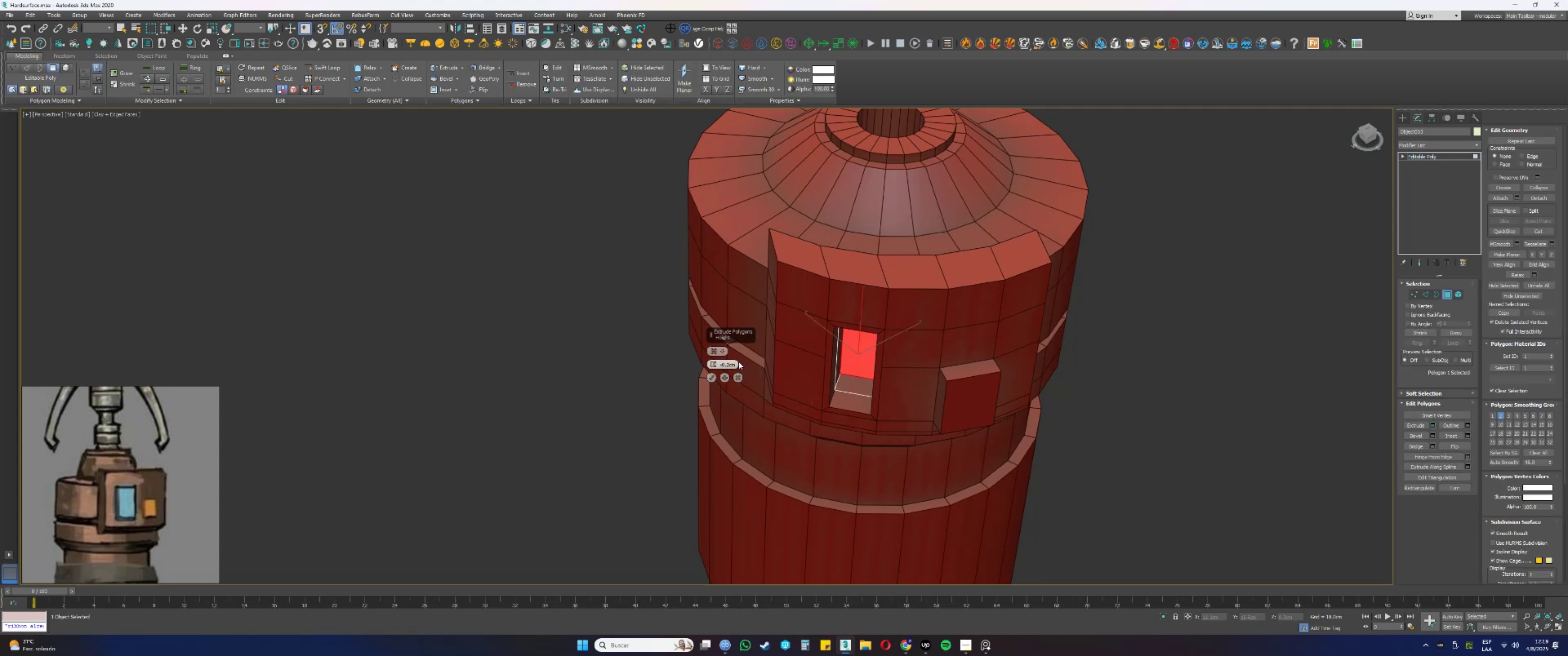 
double_click([734, 361])
 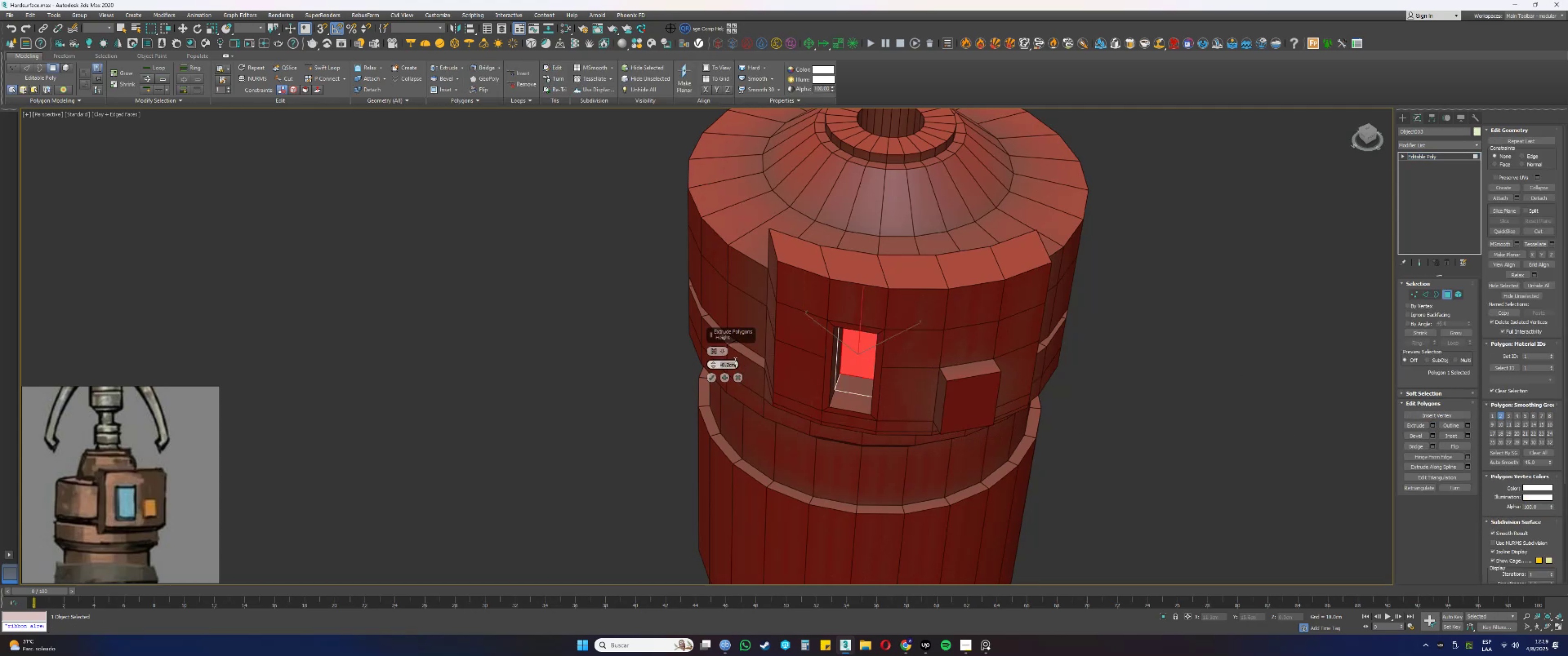 
key(NumpadDecimal)
 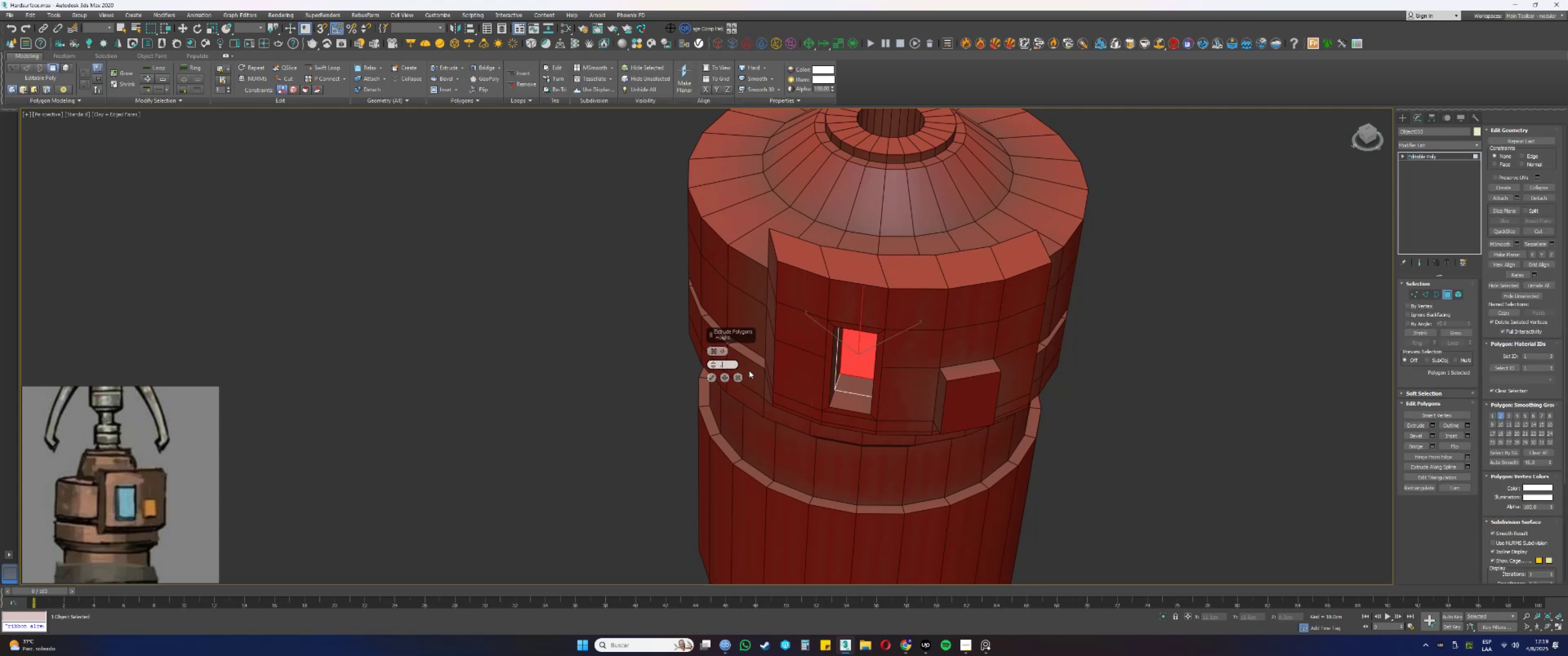 
key(Numpad3)
 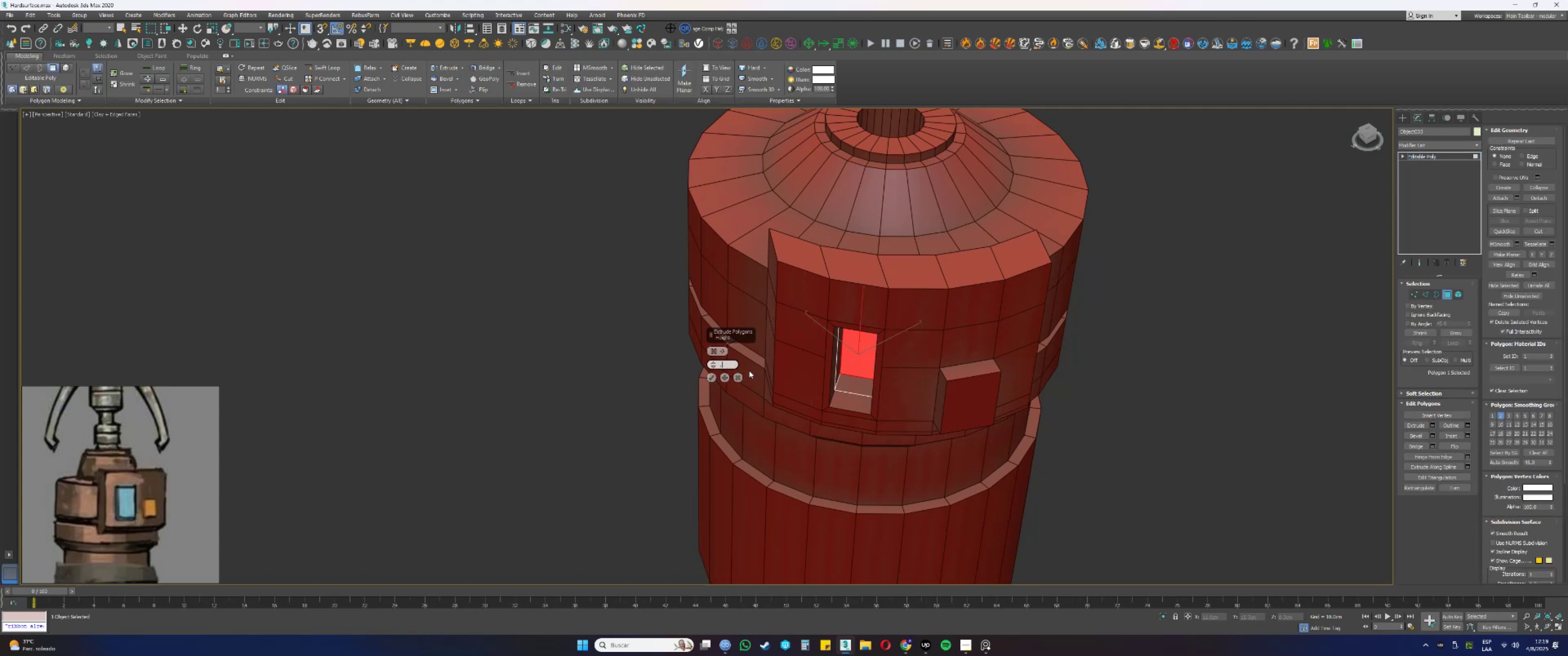 
key(Numpad5)
 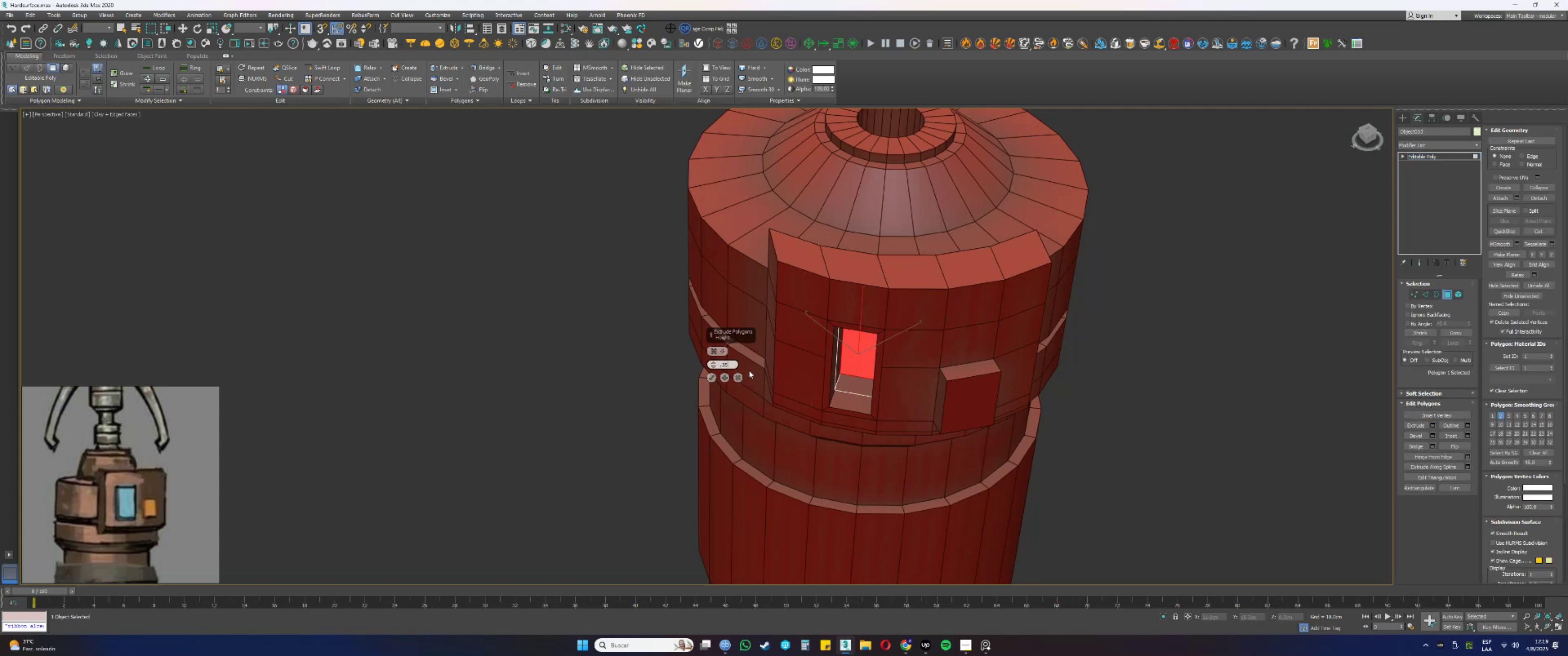 
key(NumpadEnter)
 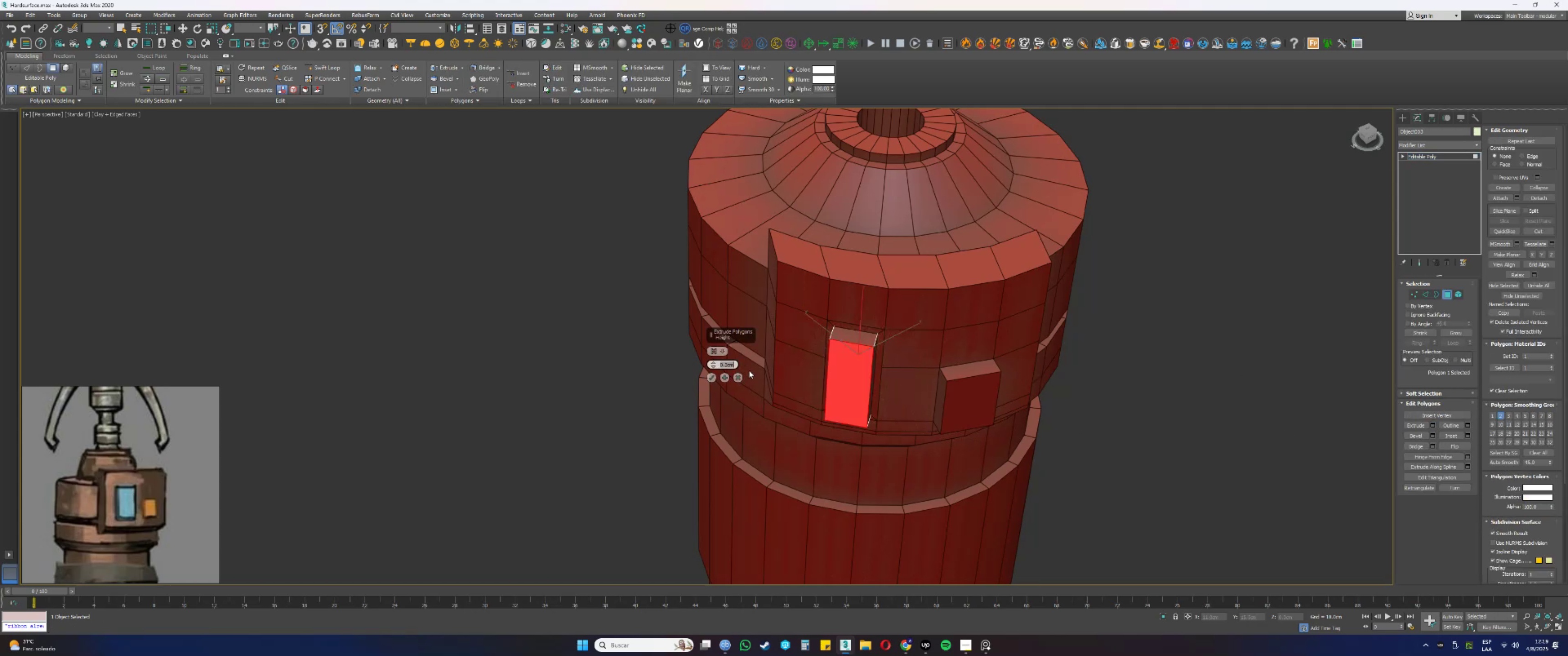 
key(NumpadDecimal)
 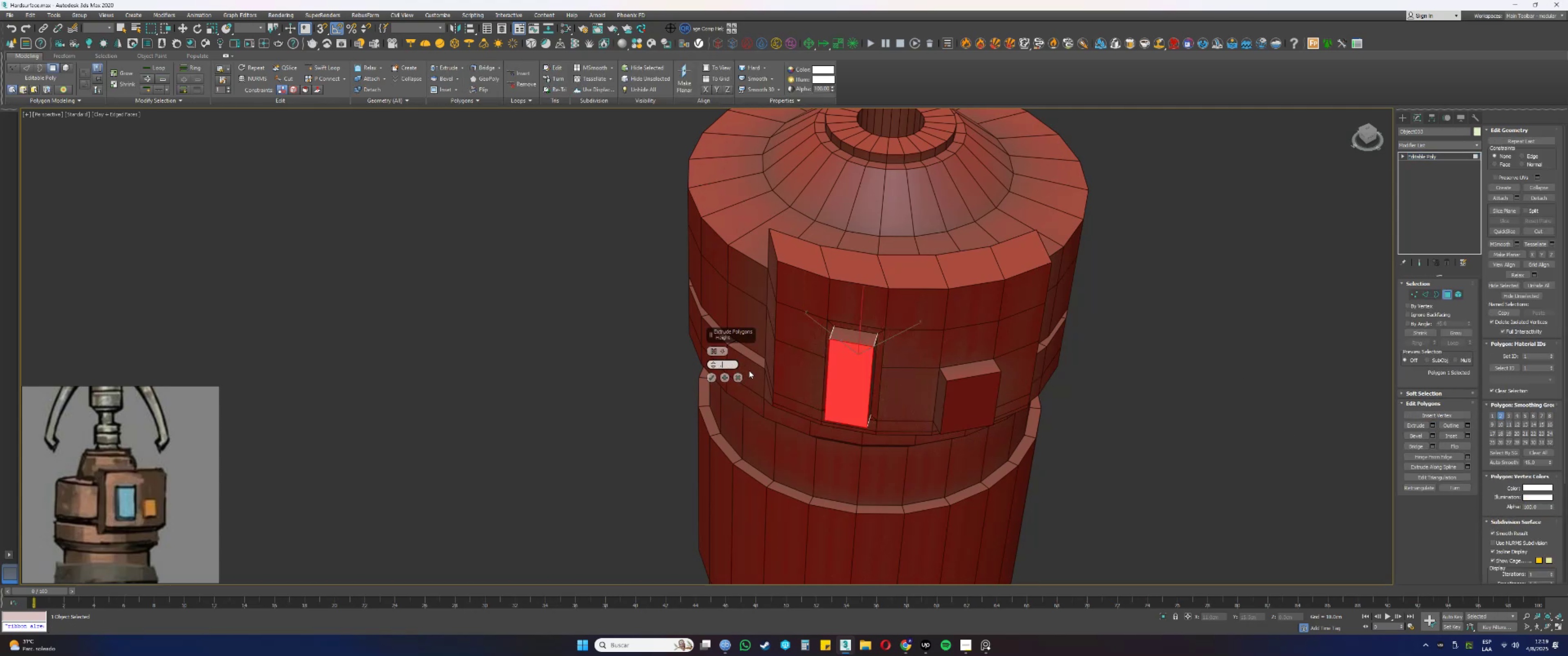 
key(Numpad2)
 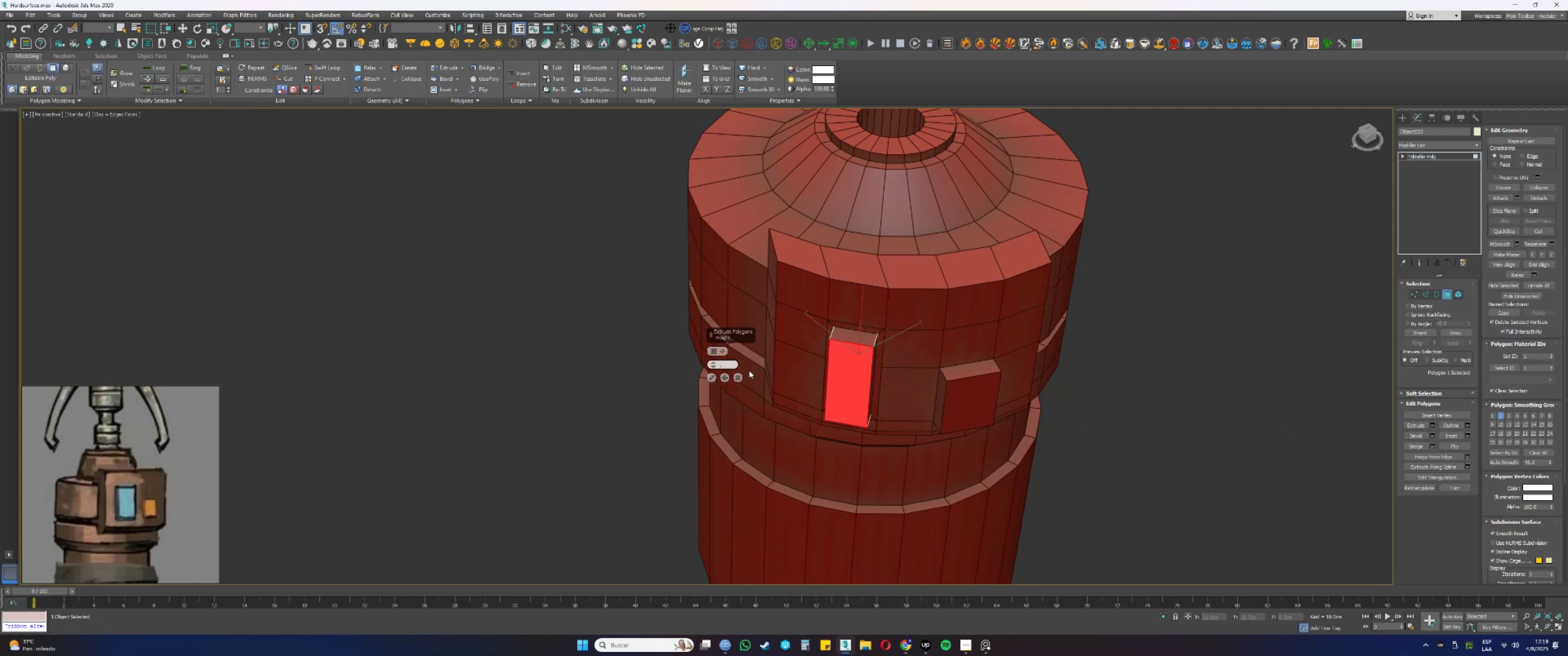 
key(Numpad5)
 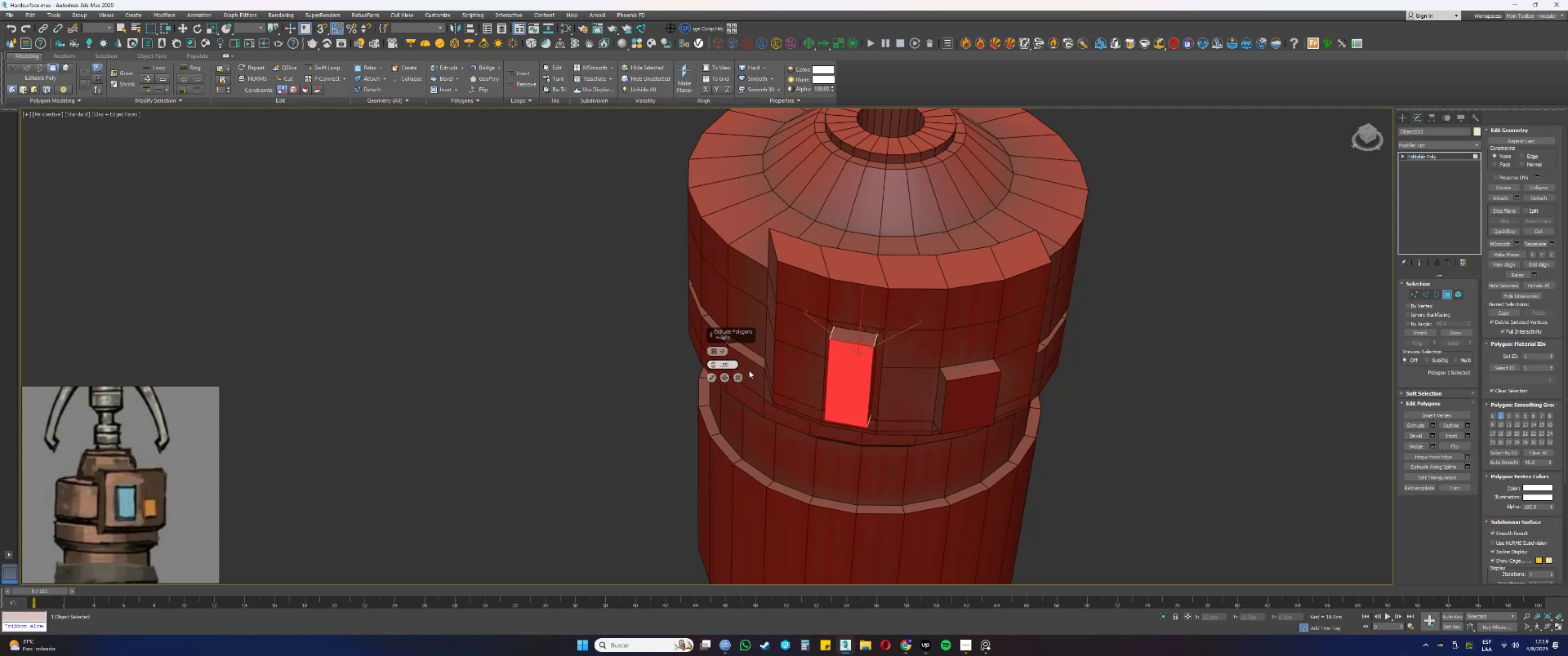 
key(NumpadEnter)
 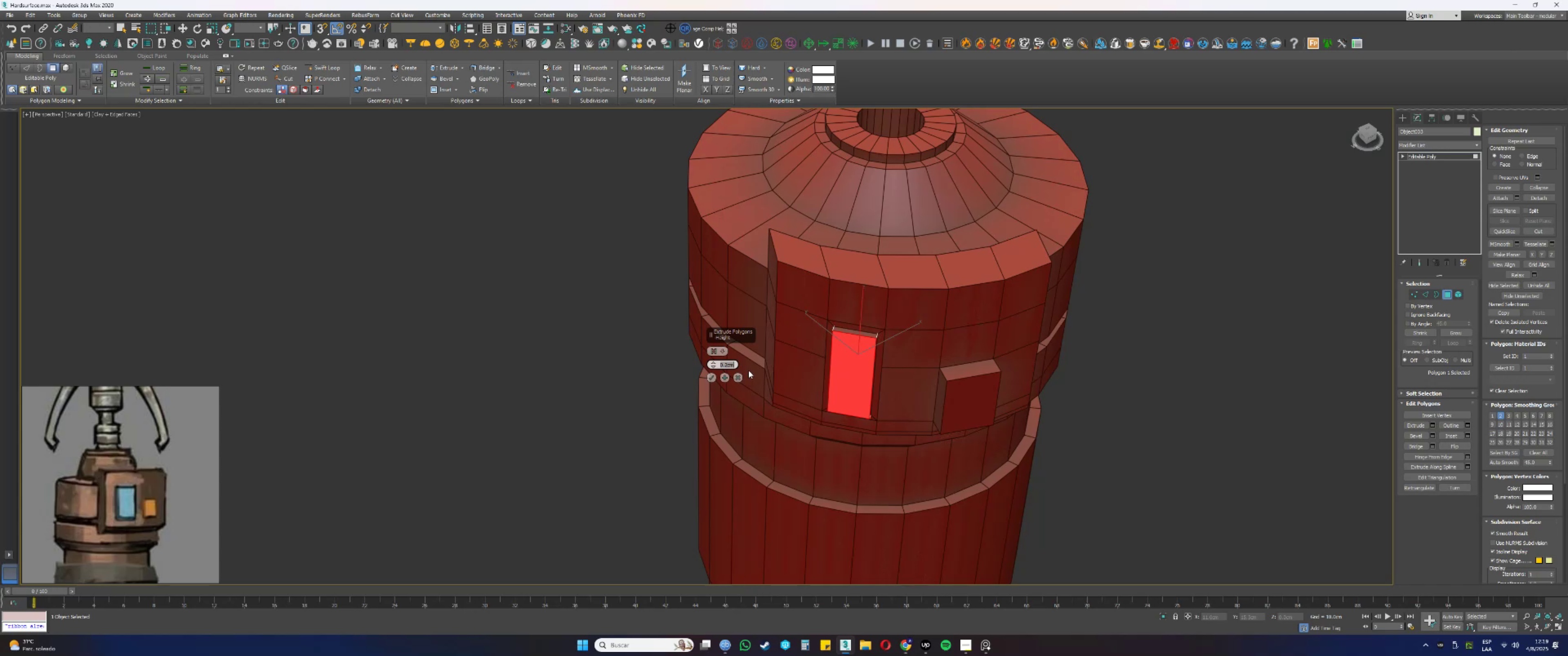 
key(NumpadDecimal)
 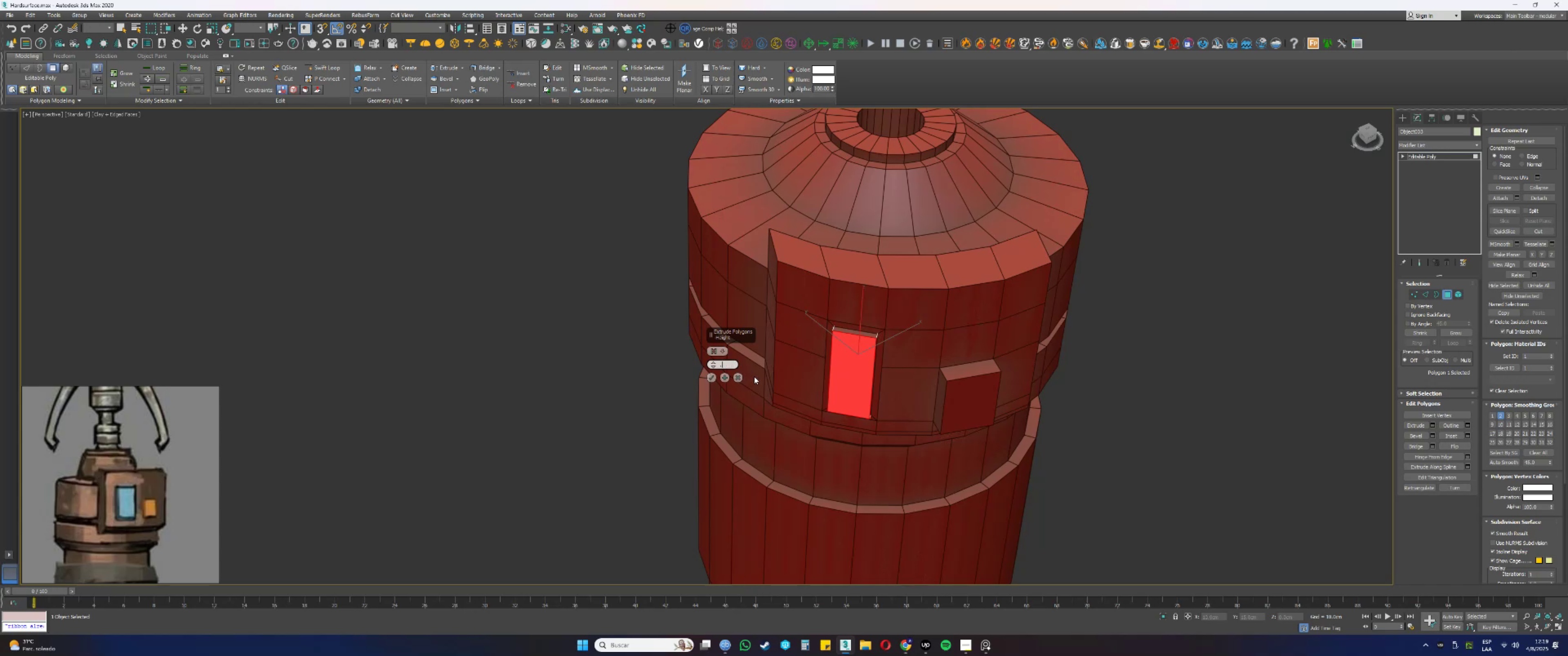 
key(Numpad2)
 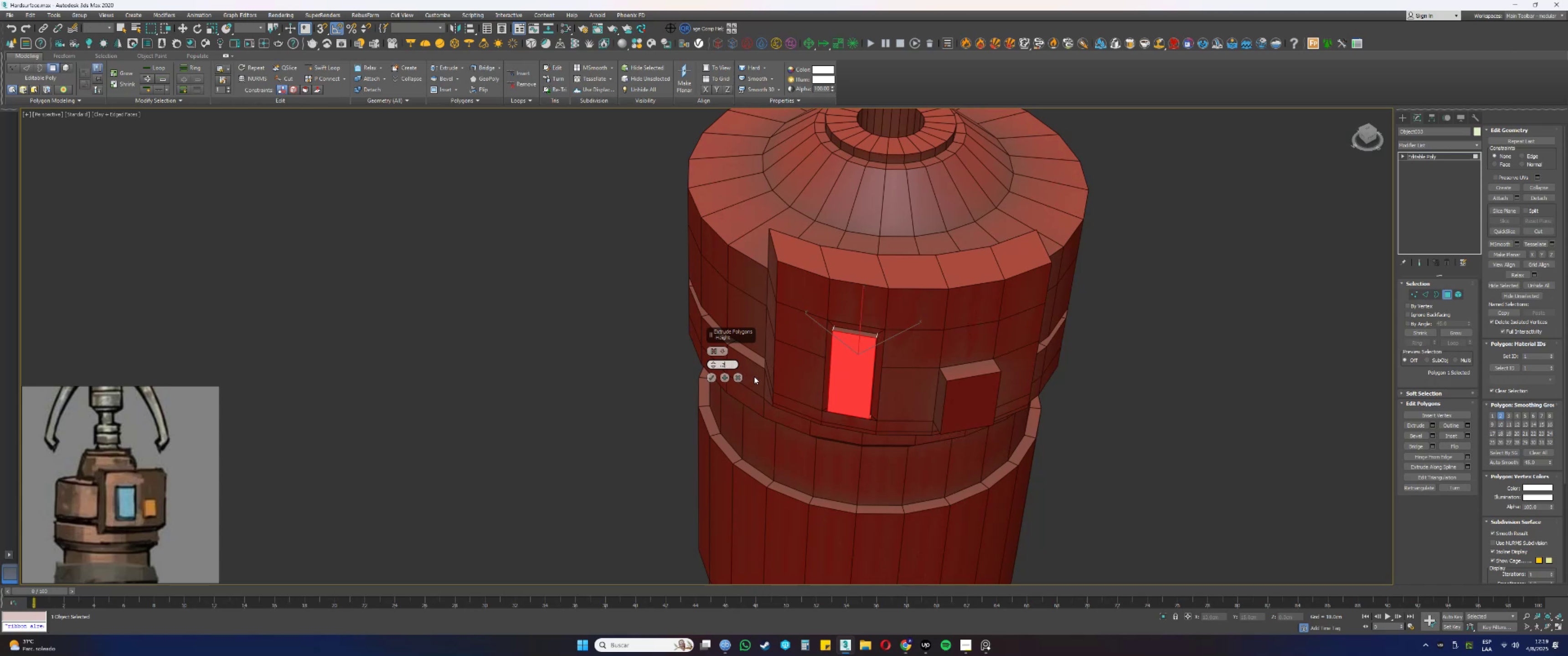 
key(Numpad5)
 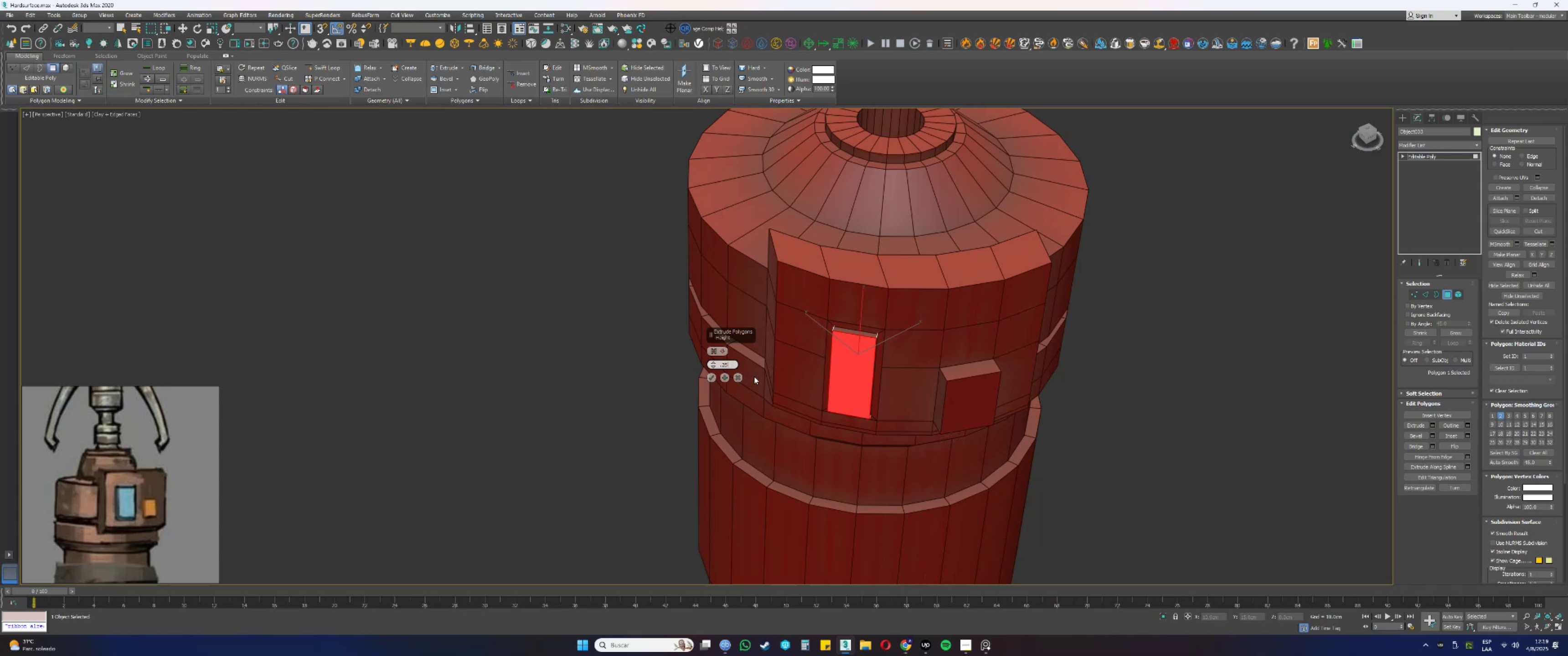 
key(NumpadEnter)
 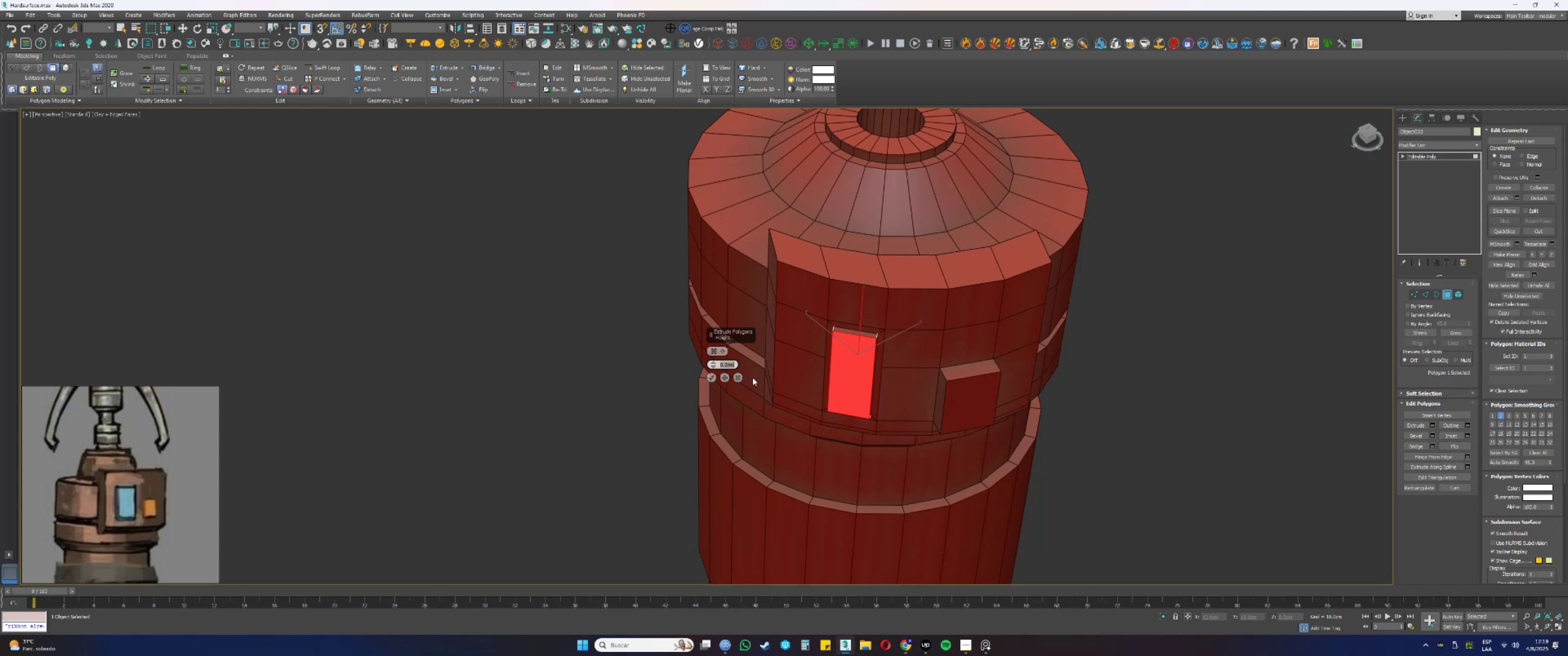 
key(NumpadDecimal)
 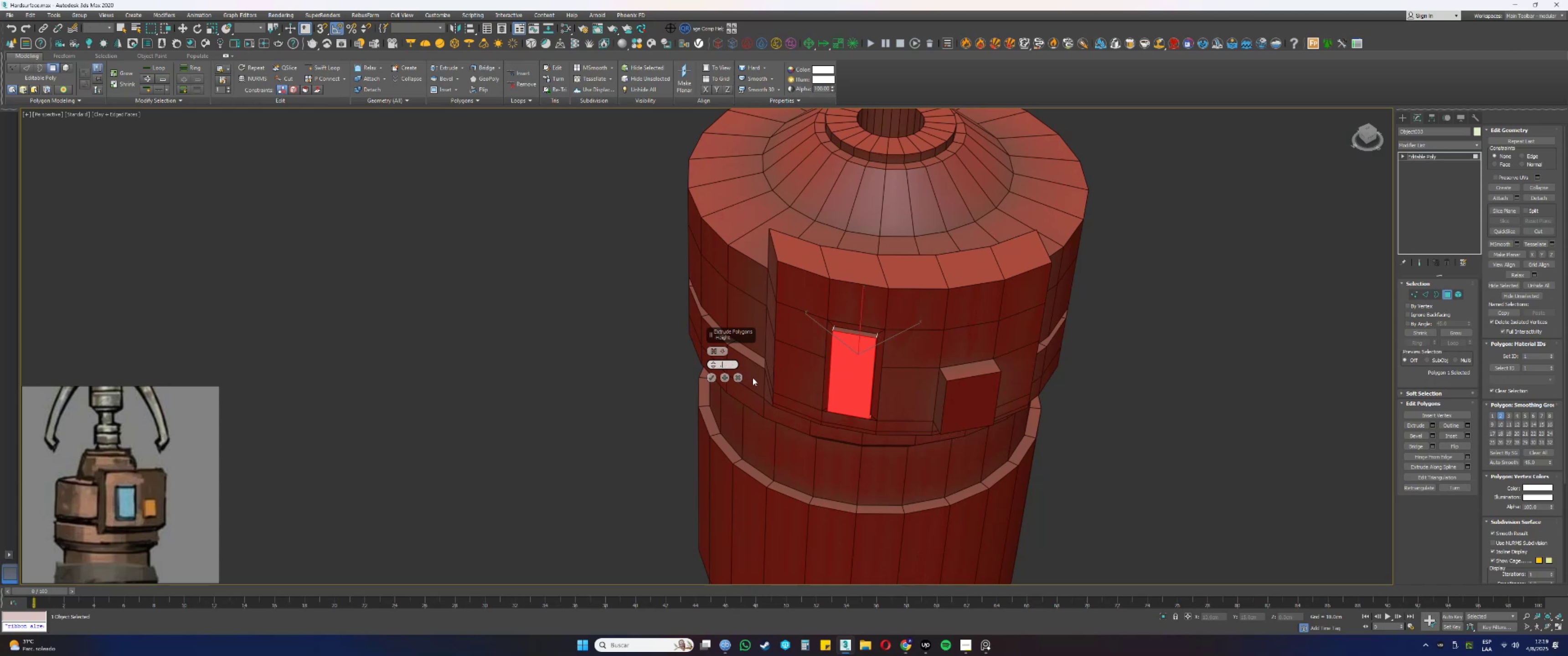 
key(Numpad3)
 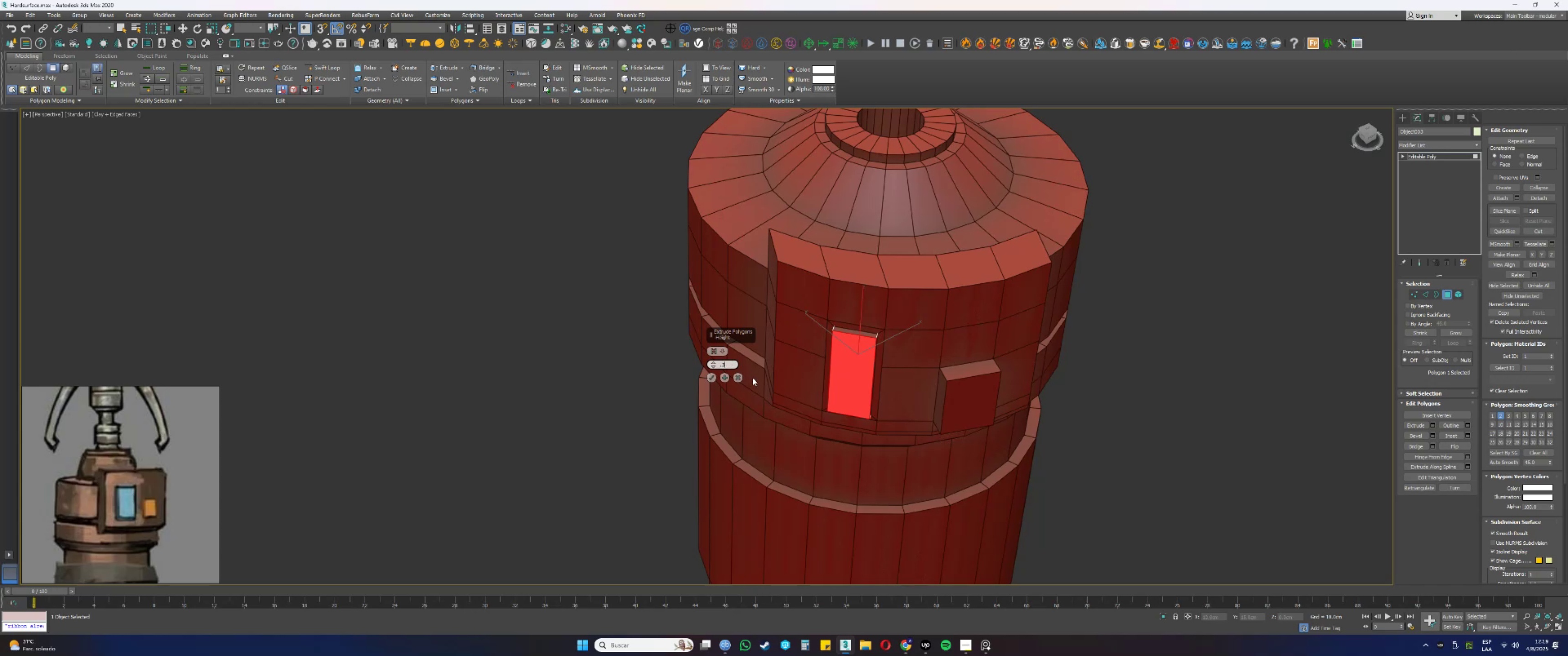 
key(NumpadEnter)
 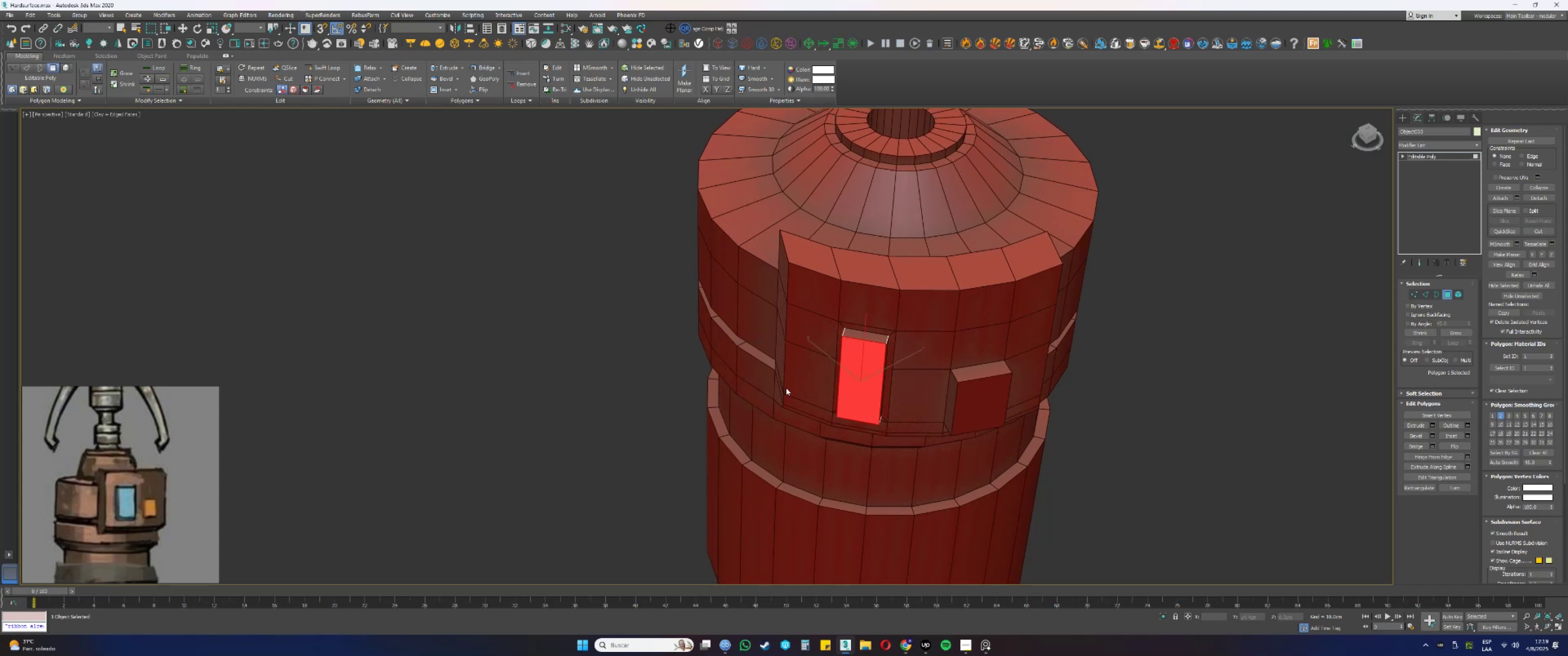 
left_click([1447, 295])
 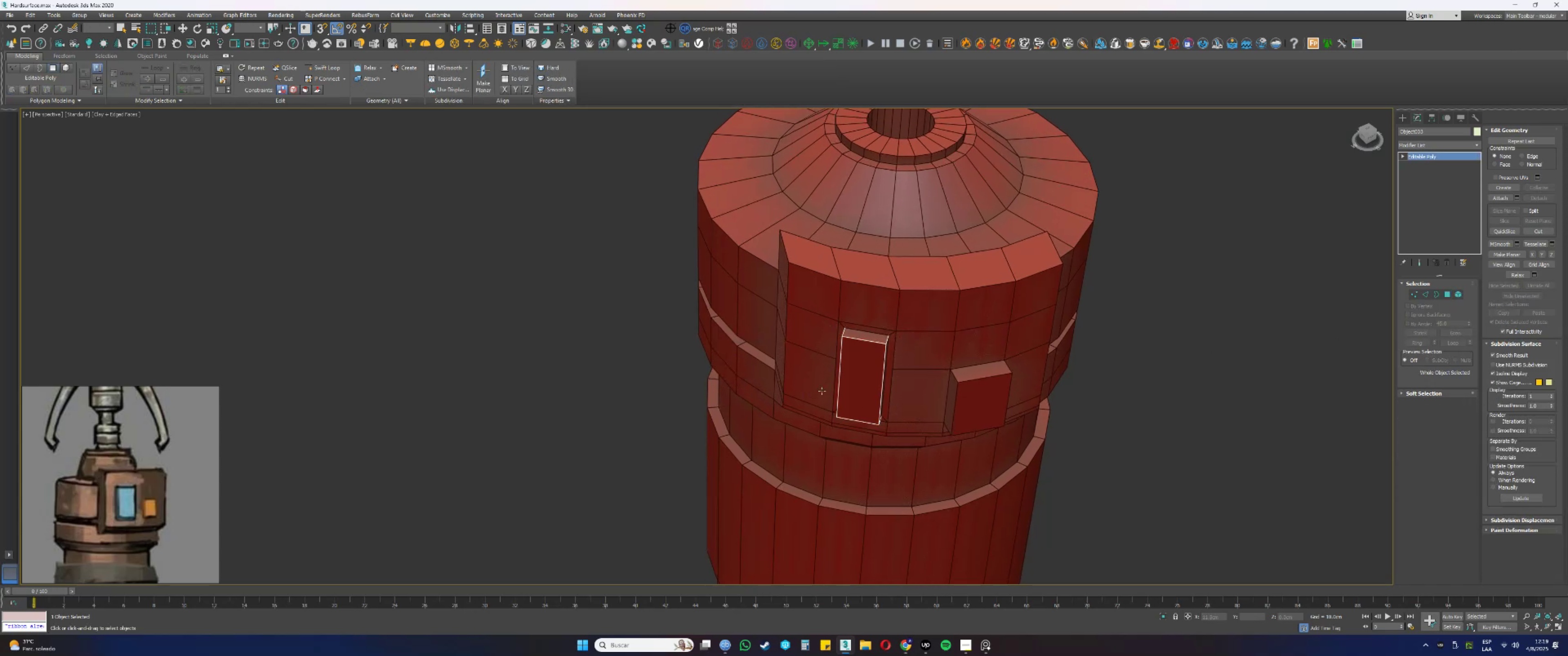 
key(F3)
 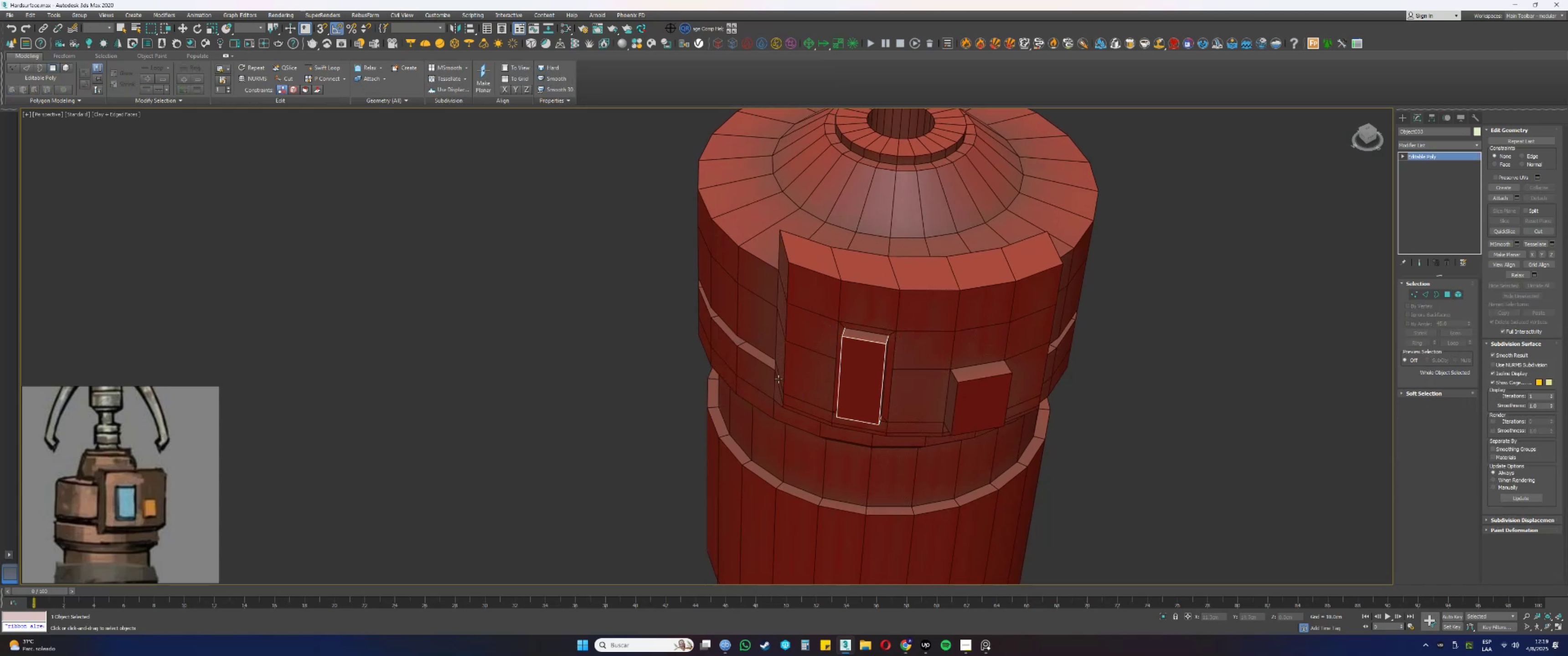 
key(F3)
 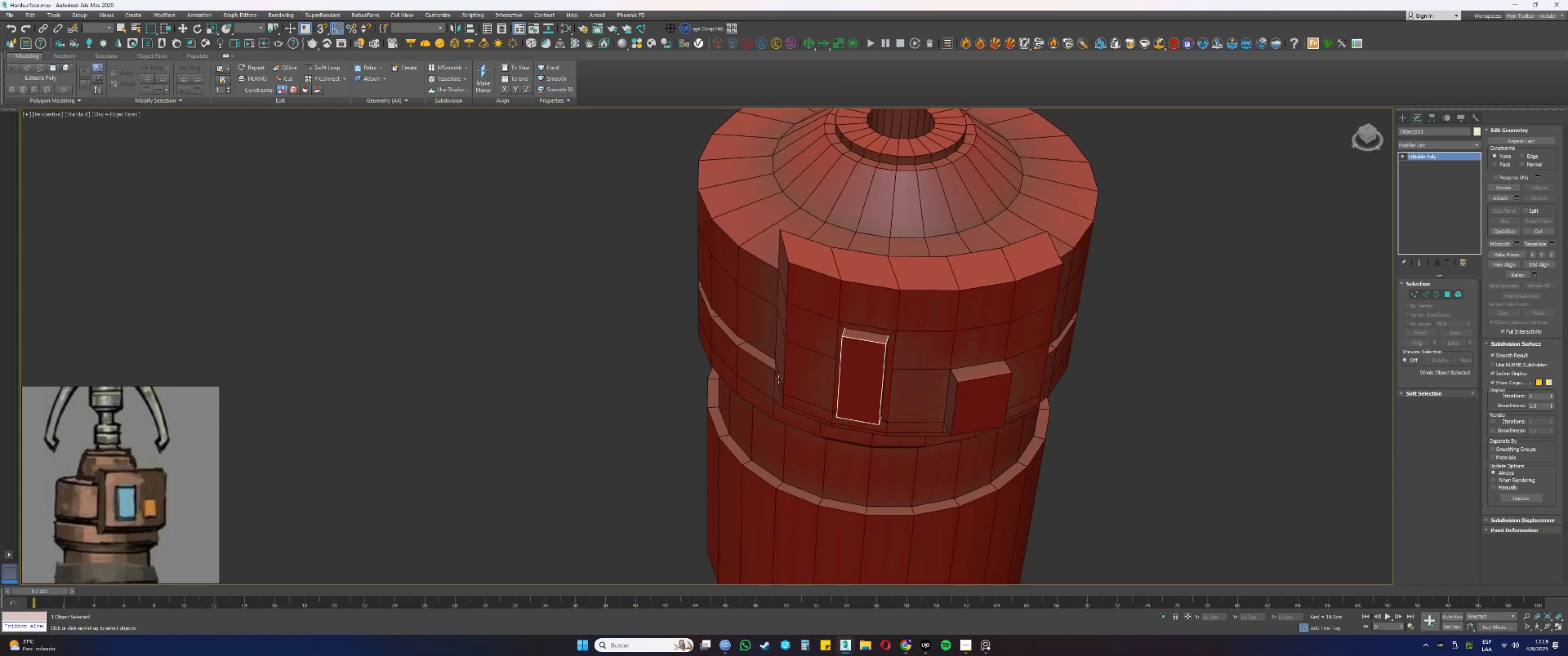 
key(F4)
 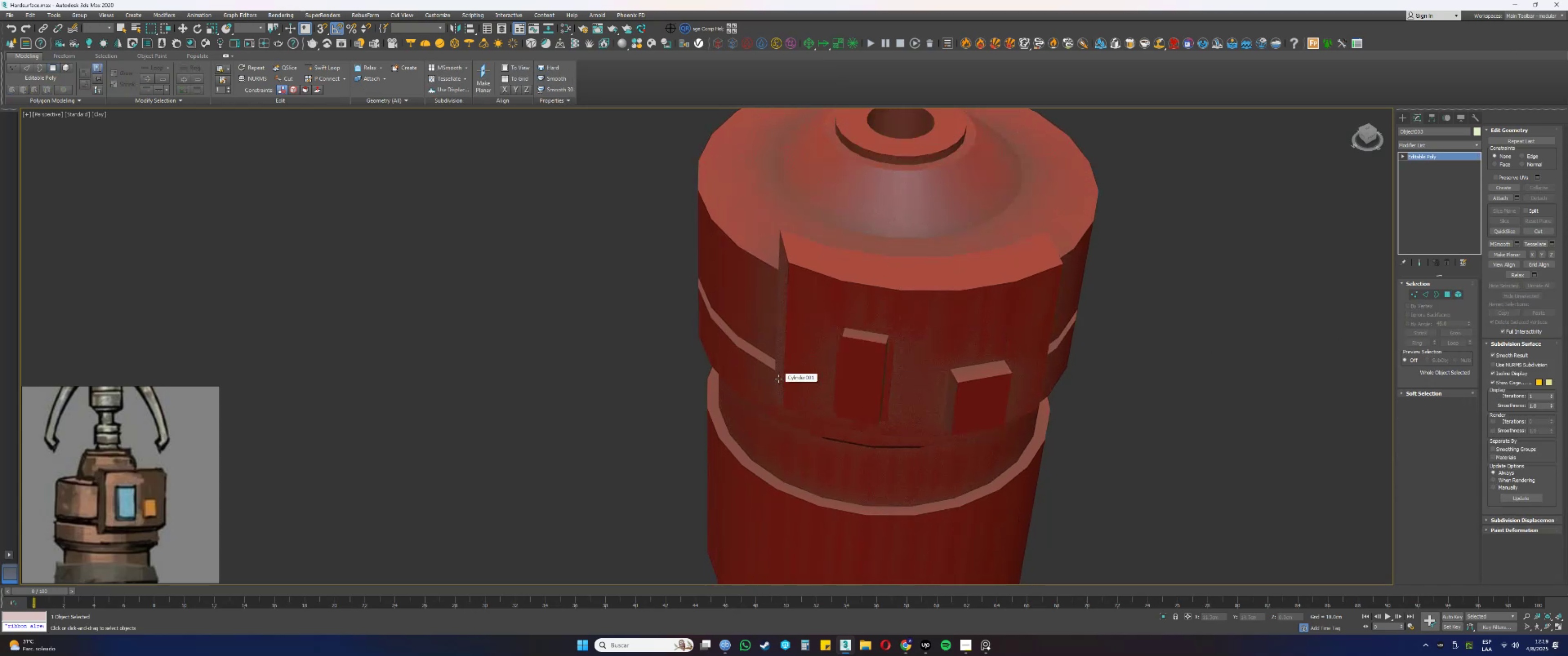 
key(F4)
 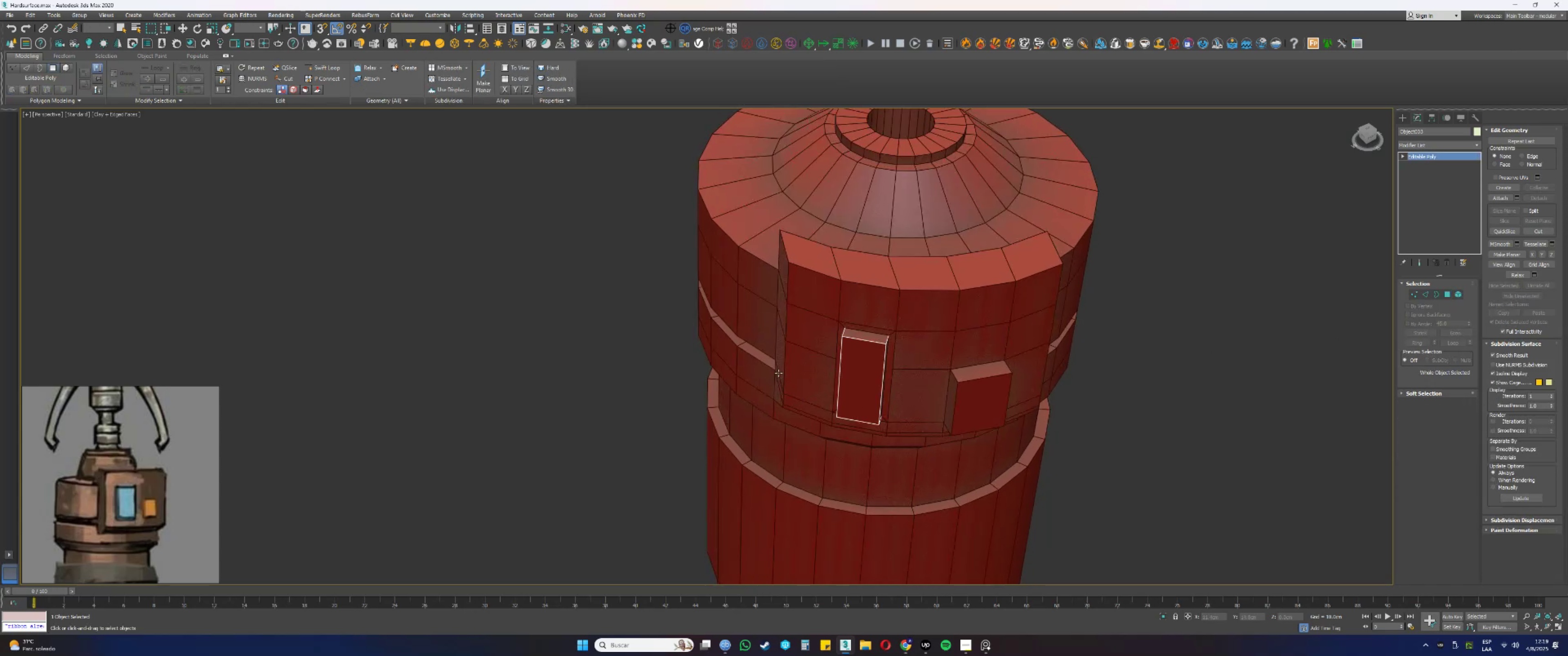 
scroll: coordinate [808, 357], scroll_direction: down, amount: 3.0
 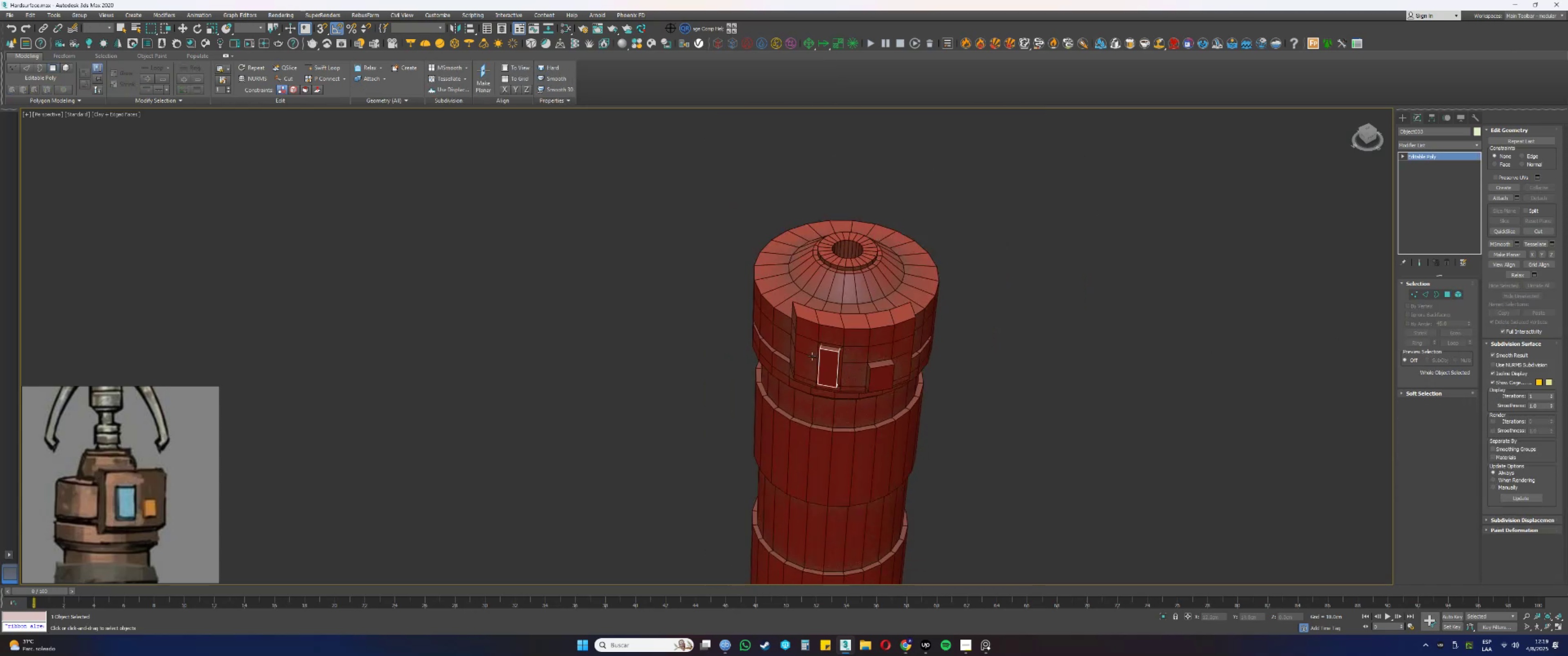 
hold_key(key=AltLeft, duration=0.39)
 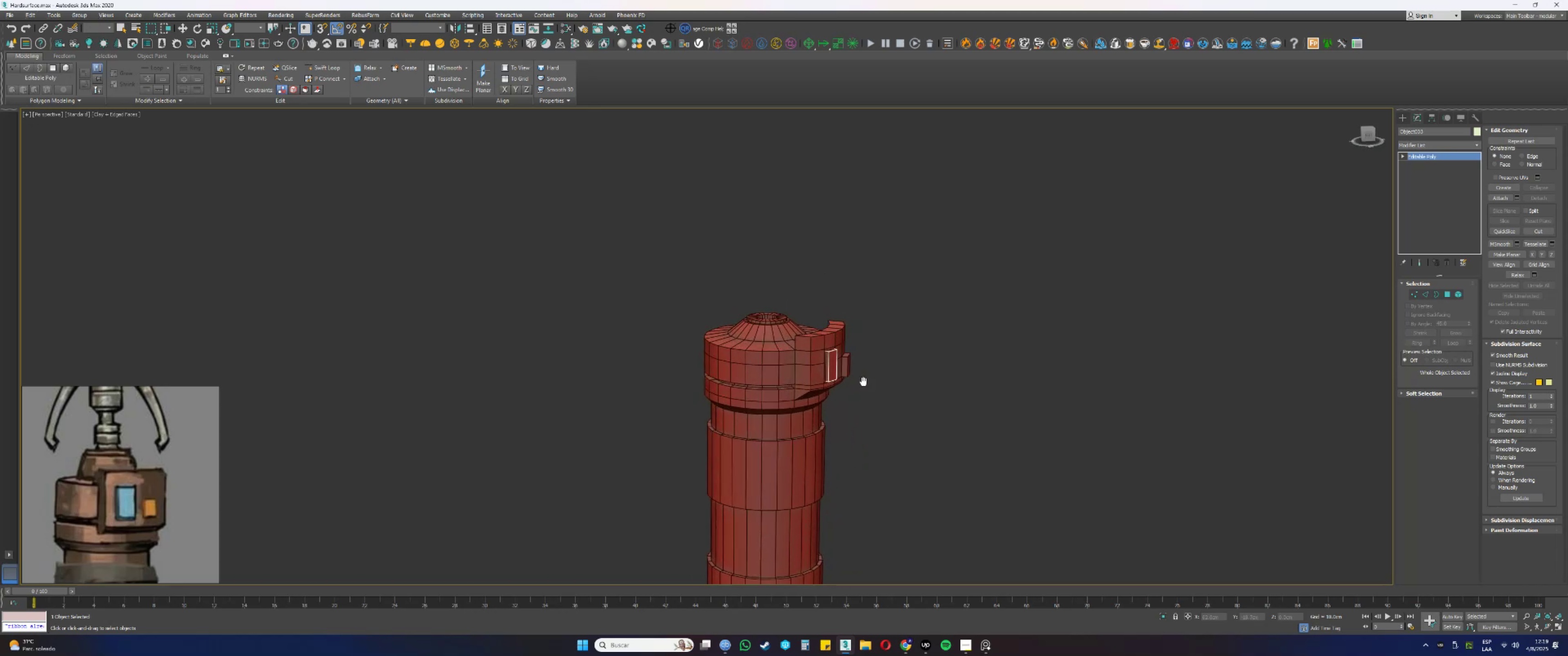 
key(Alt+AltLeft)
 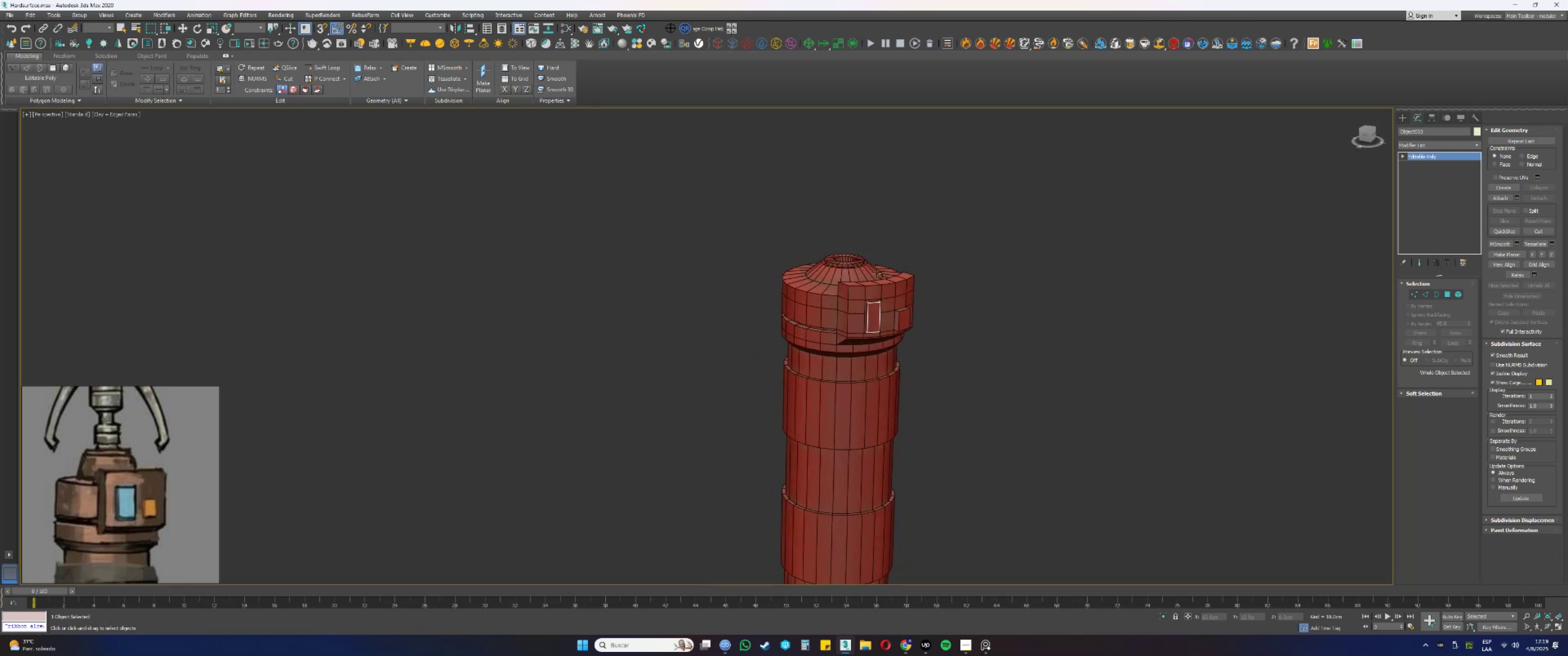 
left_click([868, 286])
 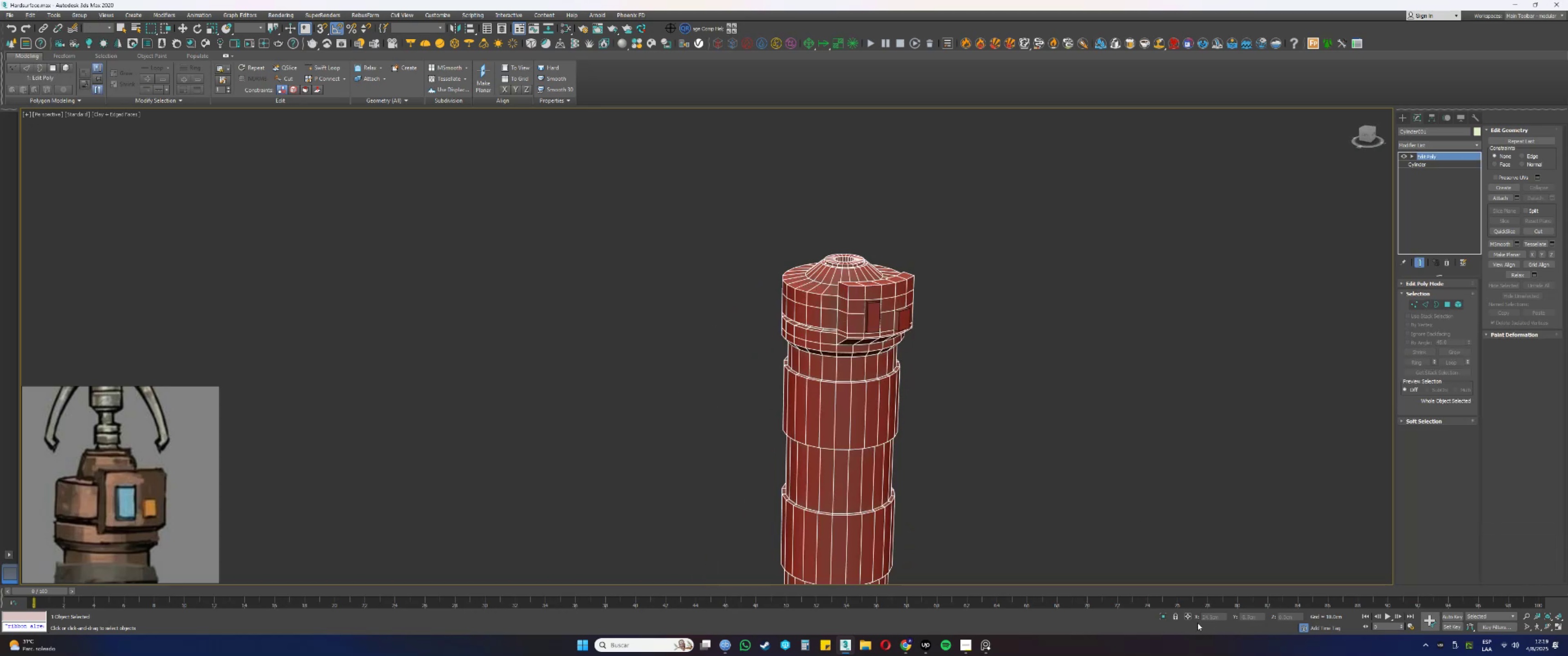 
left_click([1162, 614])
 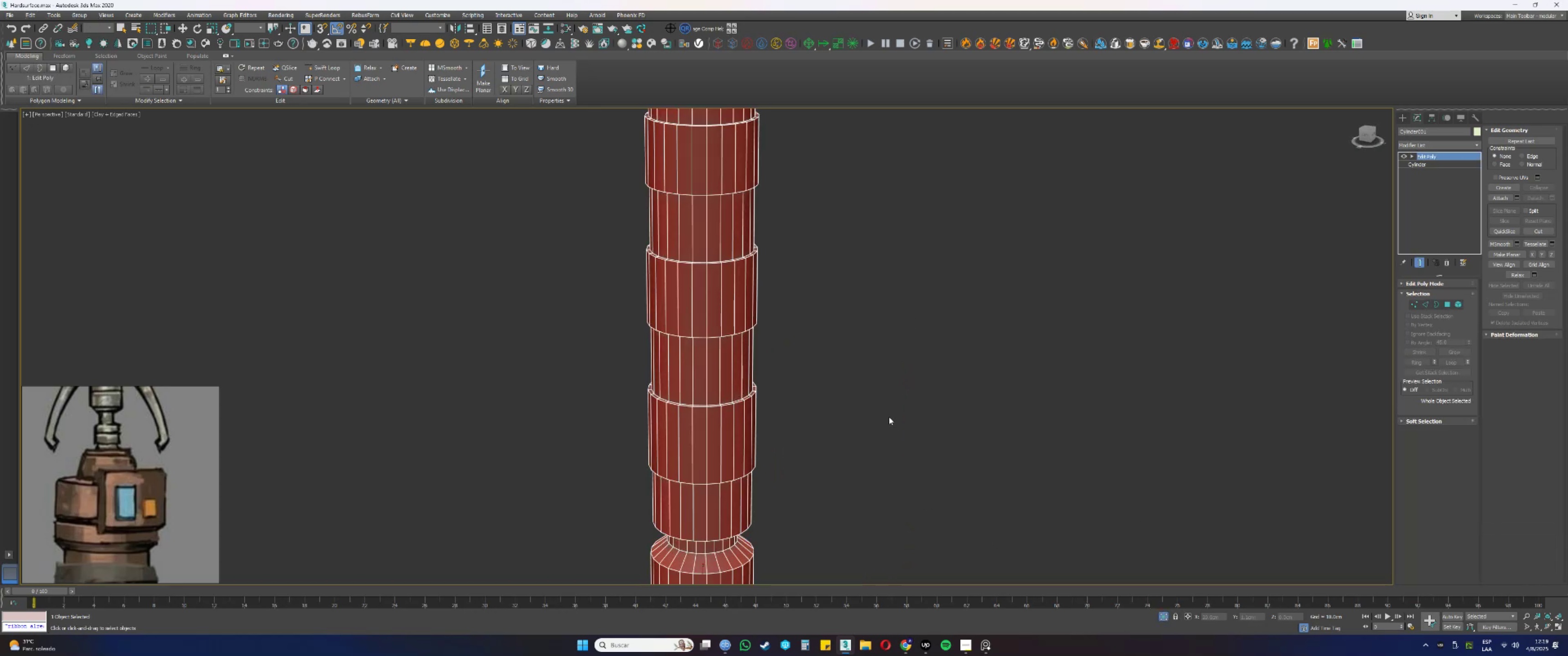 
key(Alt+AltLeft)
 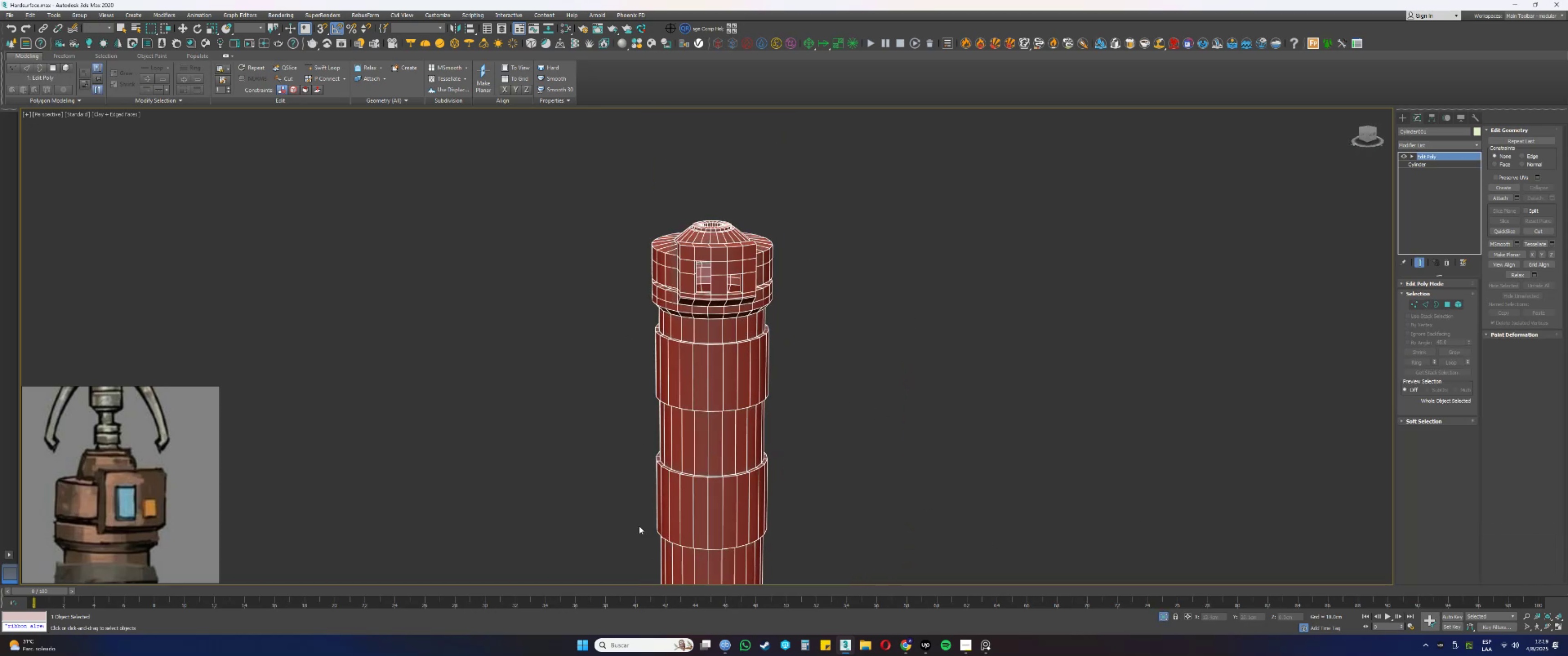 
hold_key(key=AltLeft, duration=0.44)
 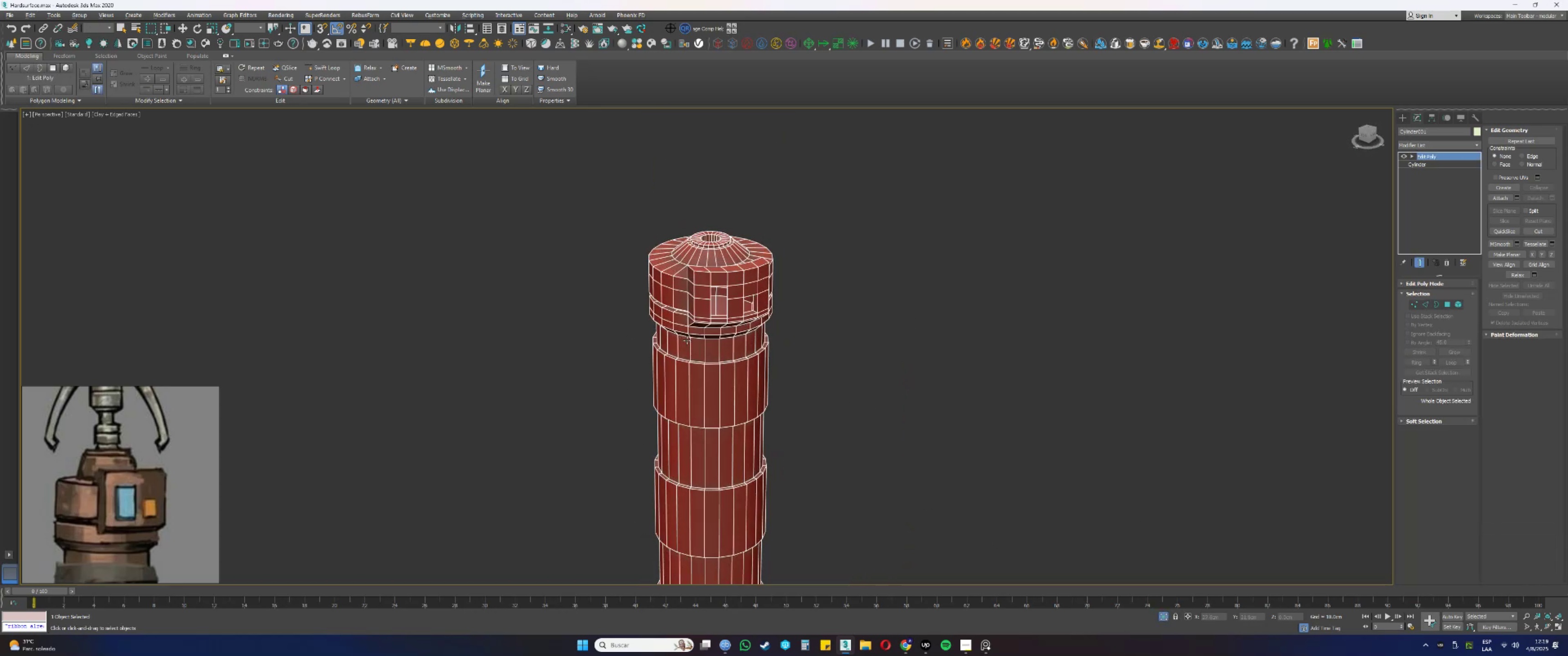 
key(Alt+AltLeft)
 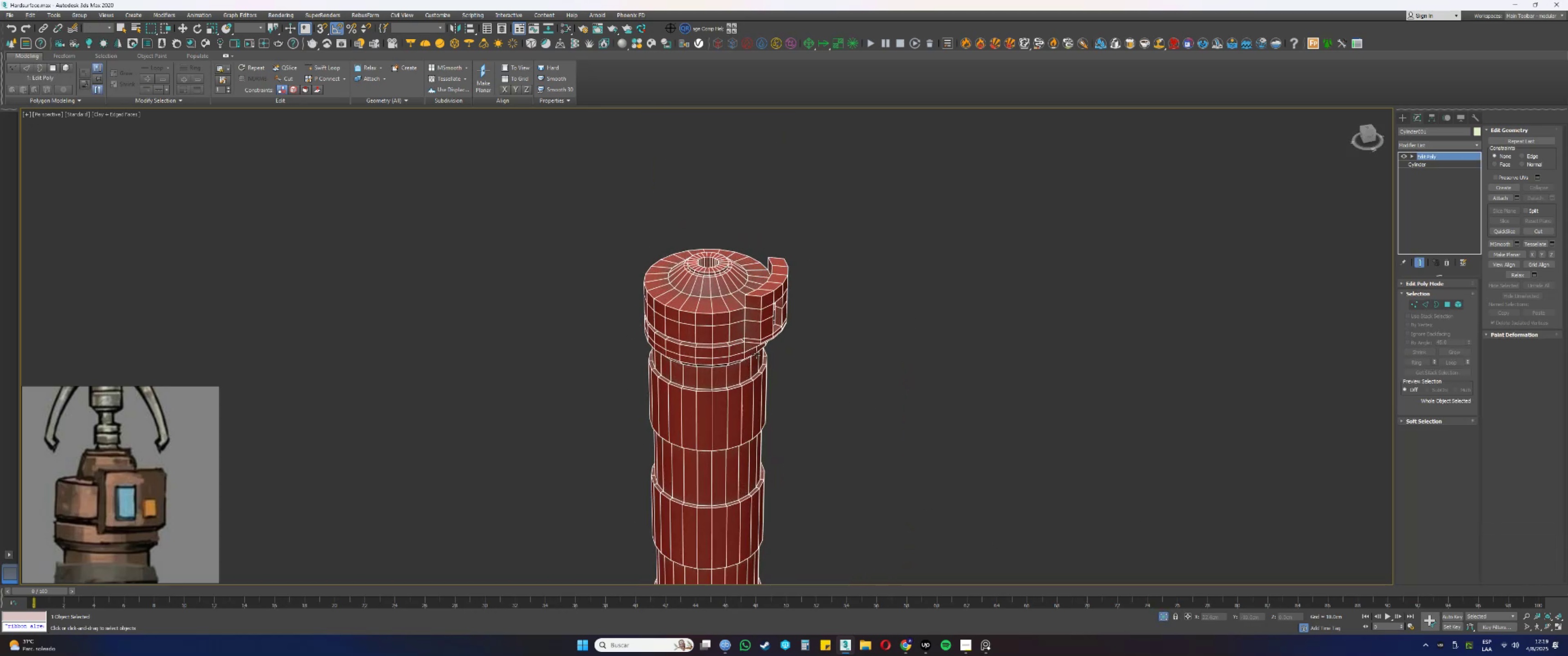 
scroll: coordinate [753, 333], scroll_direction: up, amount: 4.0
 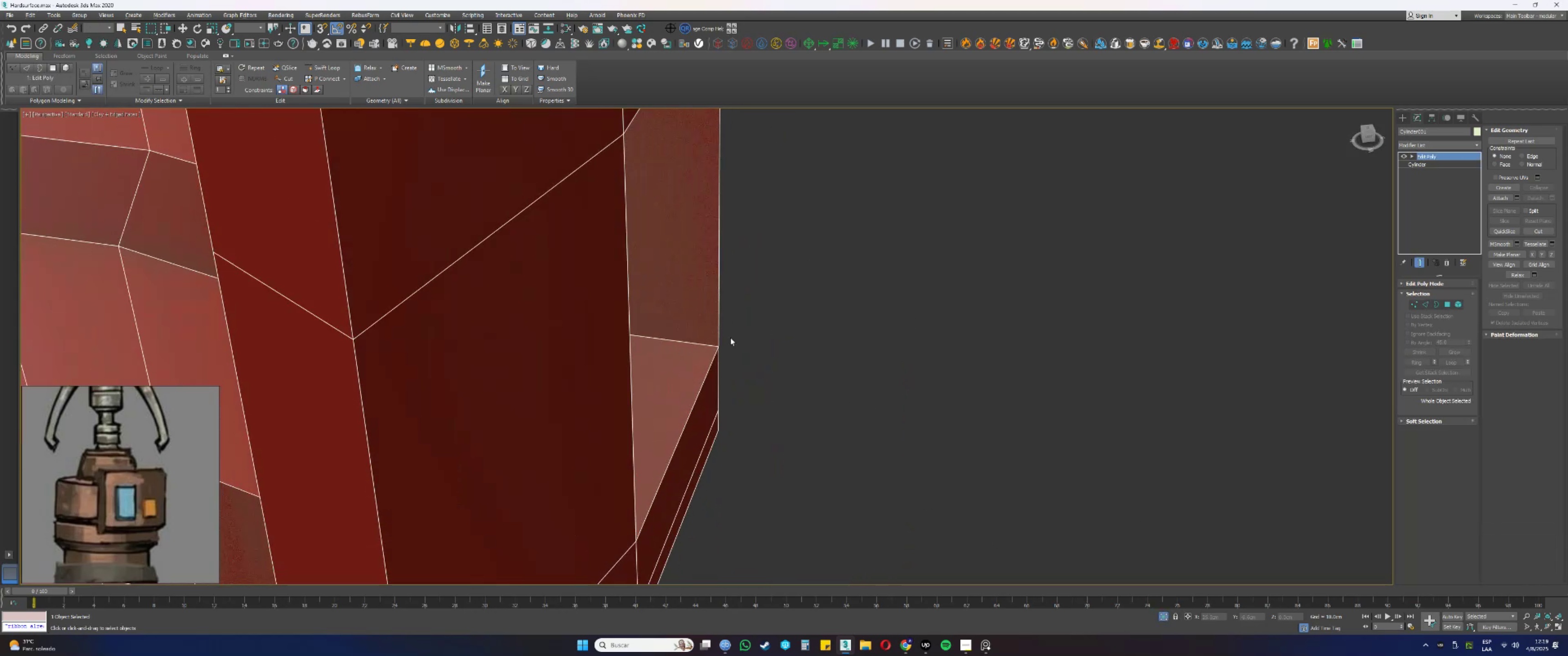 
hold_key(key=AltLeft, duration=0.38)
 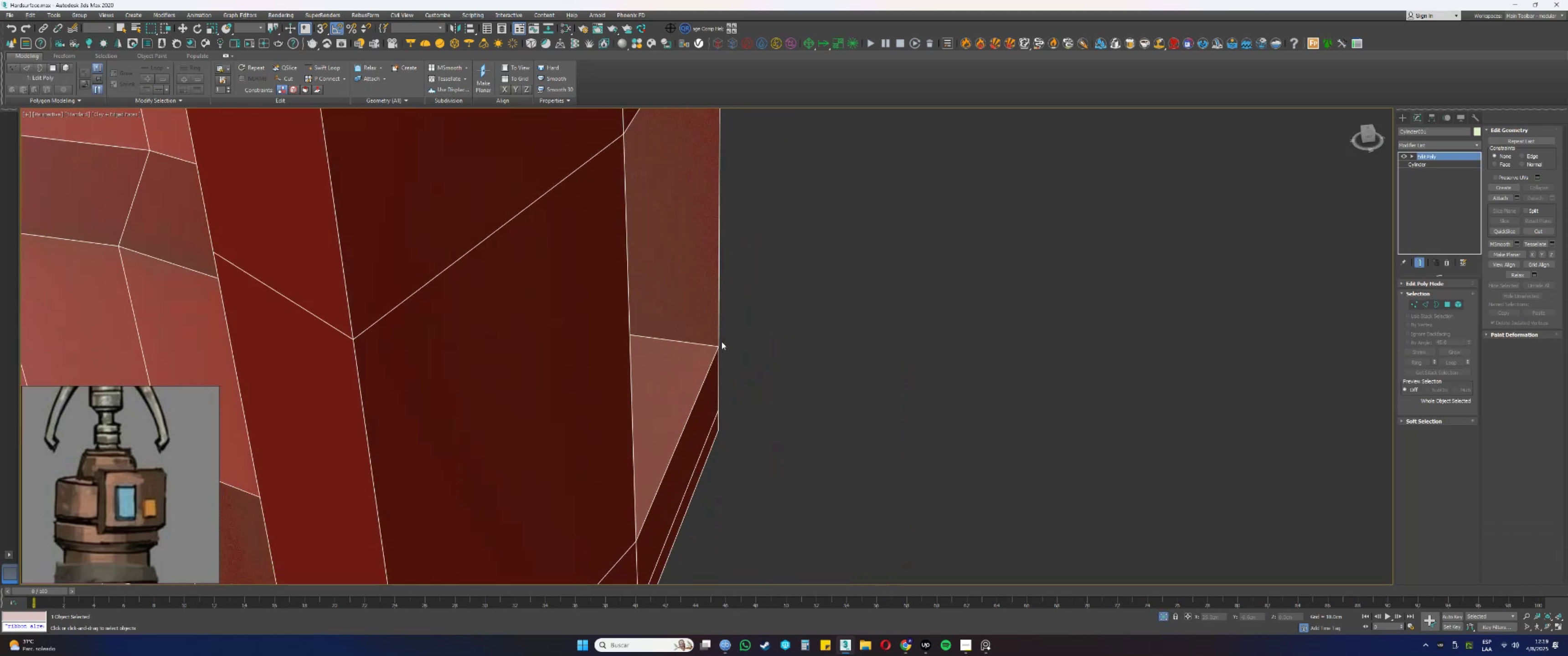 
scroll: coordinate [708, 346], scroll_direction: down, amount: 2.0
 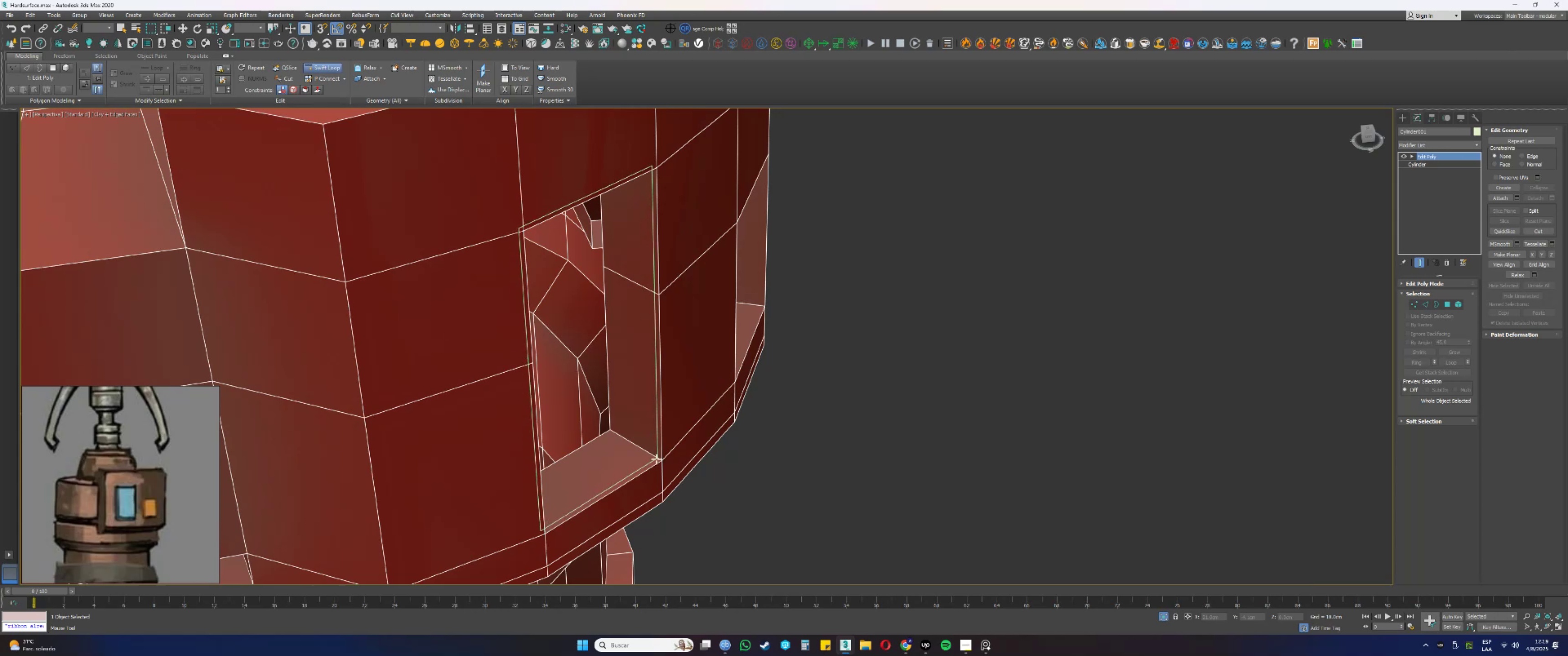 
left_click([612, 430])
 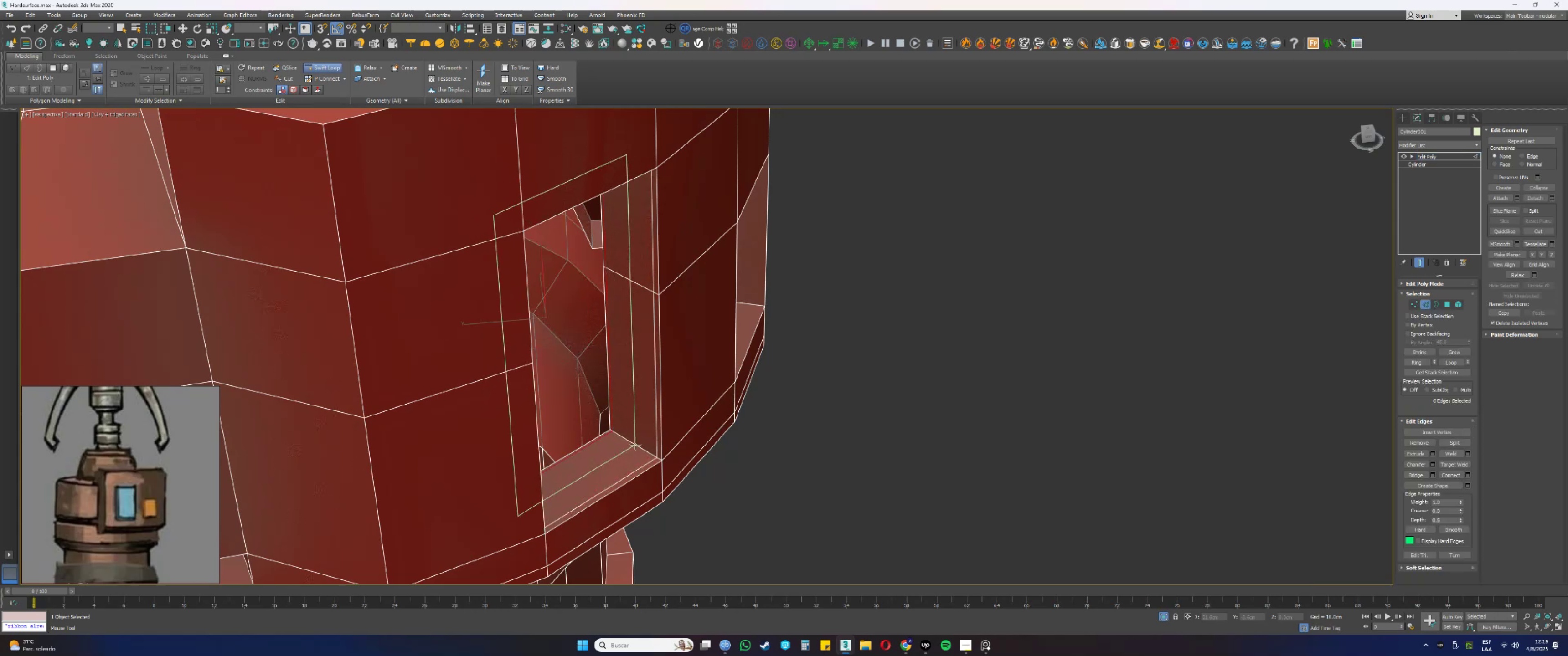 
scroll: coordinate [640, 436], scroll_direction: down, amount: 3.0
 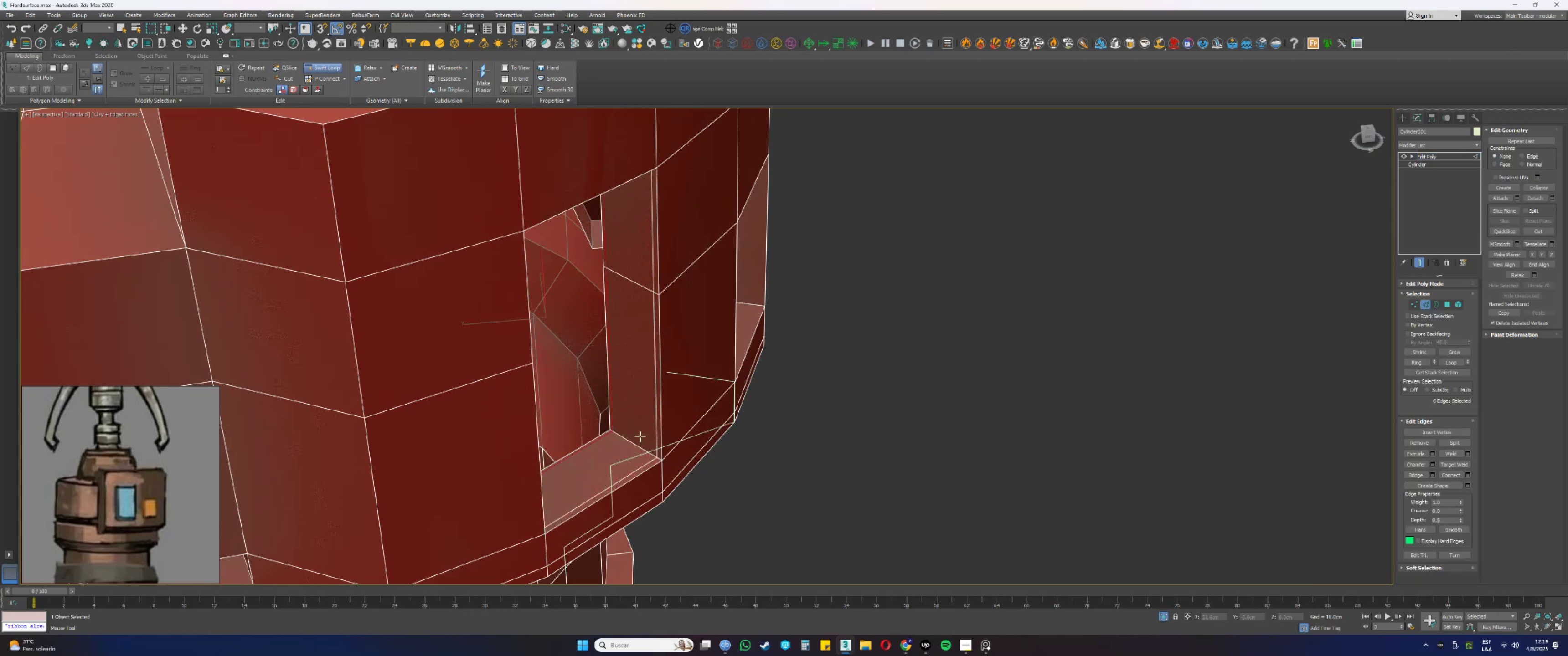 
hold_key(key=AltLeft, duration=0.35)
 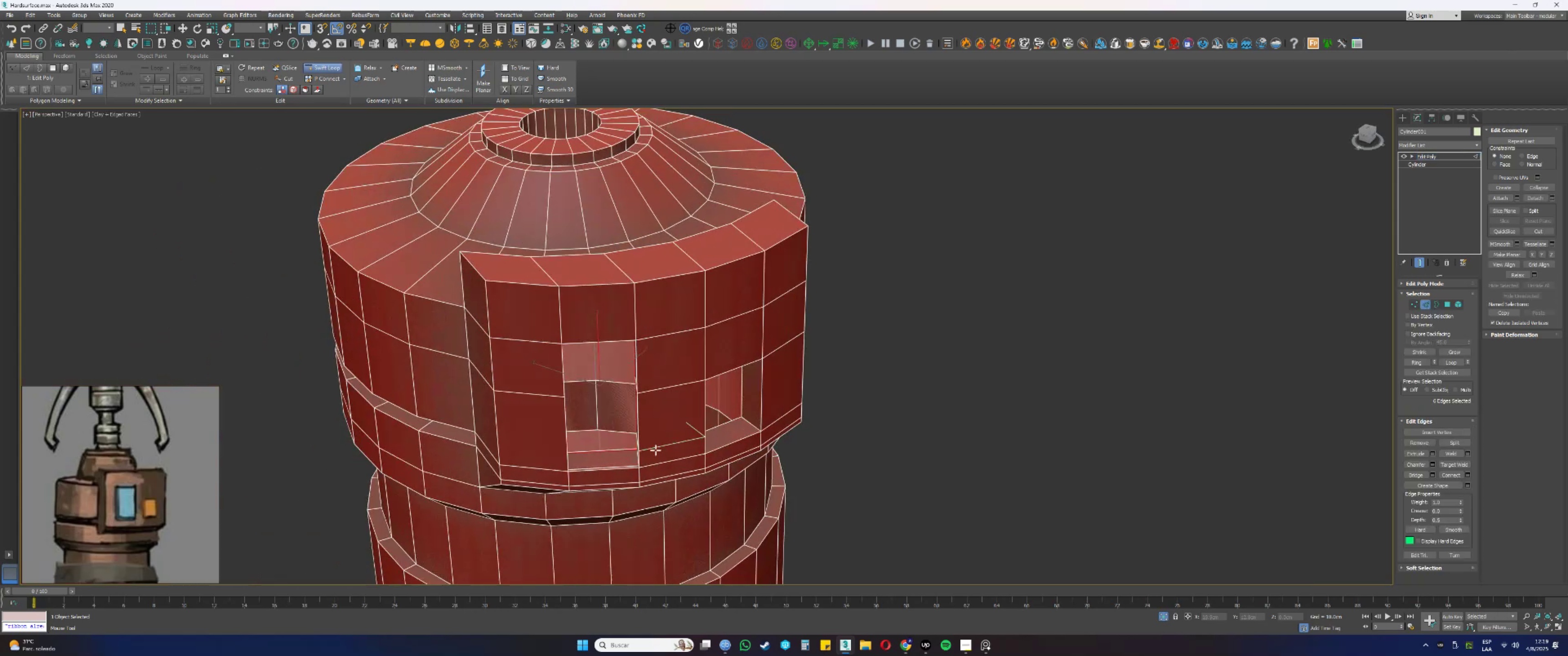 
scroll: coordinate [743, 432], scroll_direction: up, amount: 2.0
 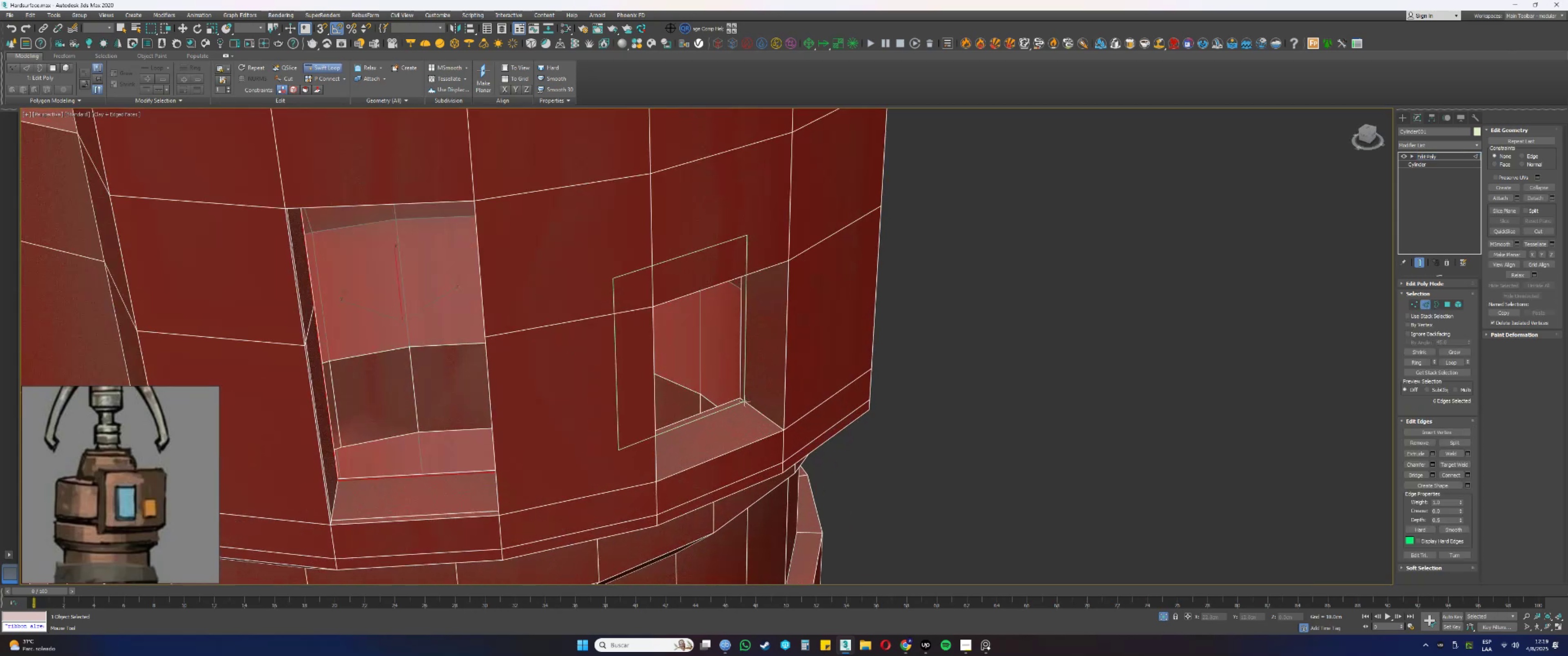 
left_click([743, 400])
 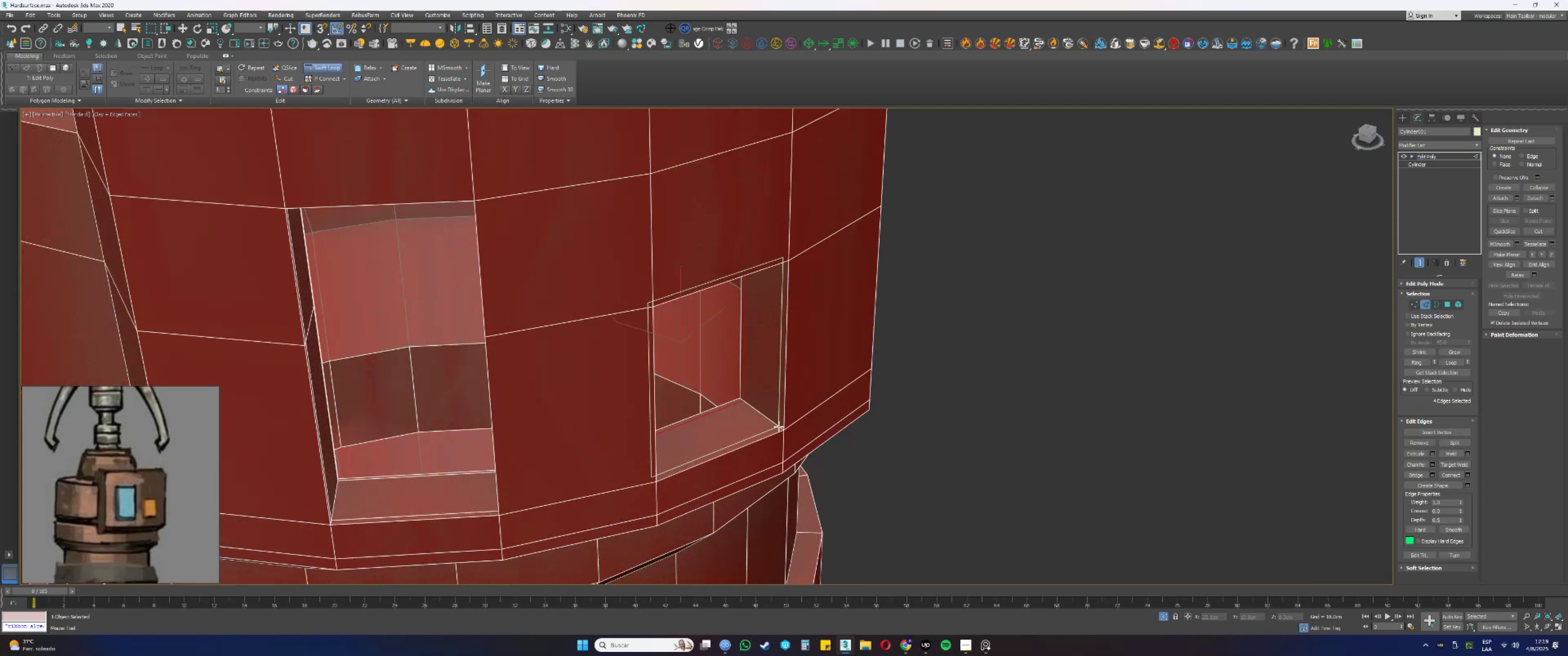 
left_click([780, 426])
 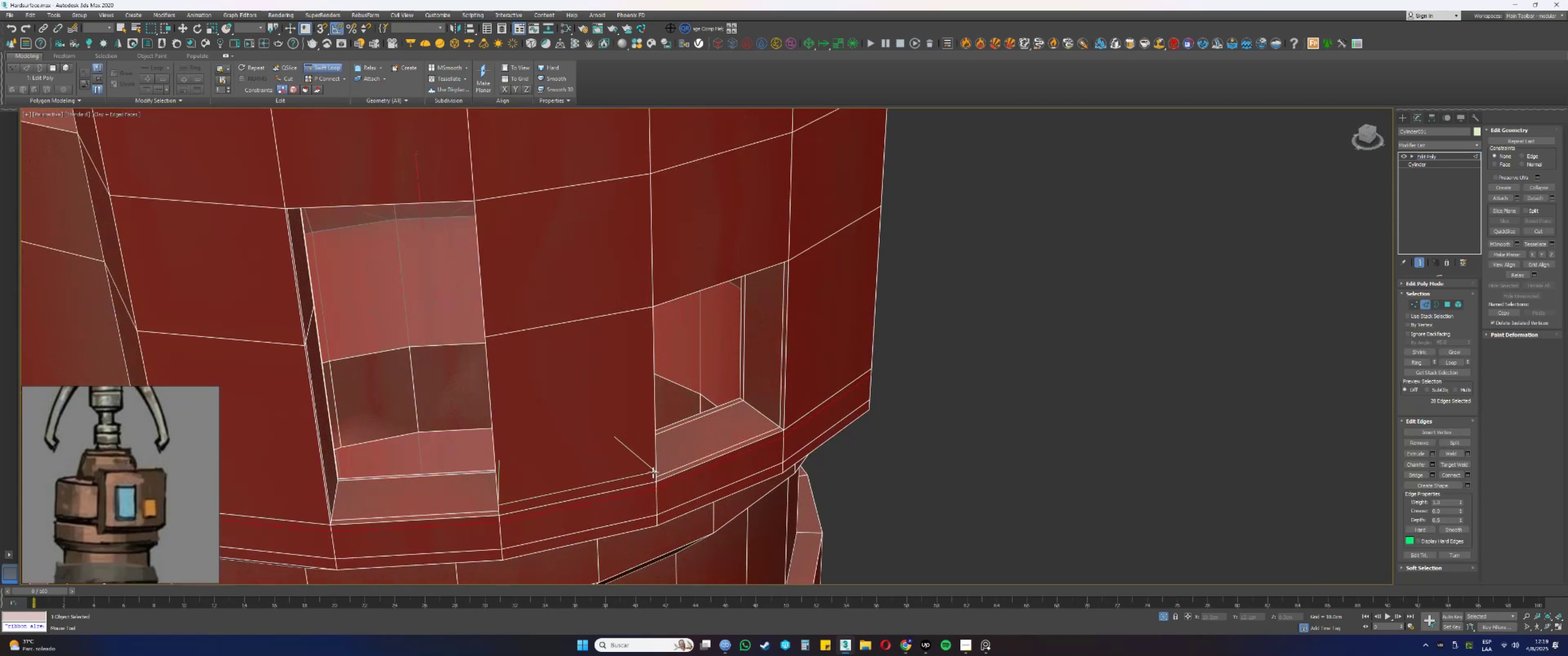 
left_click([656, 475])
 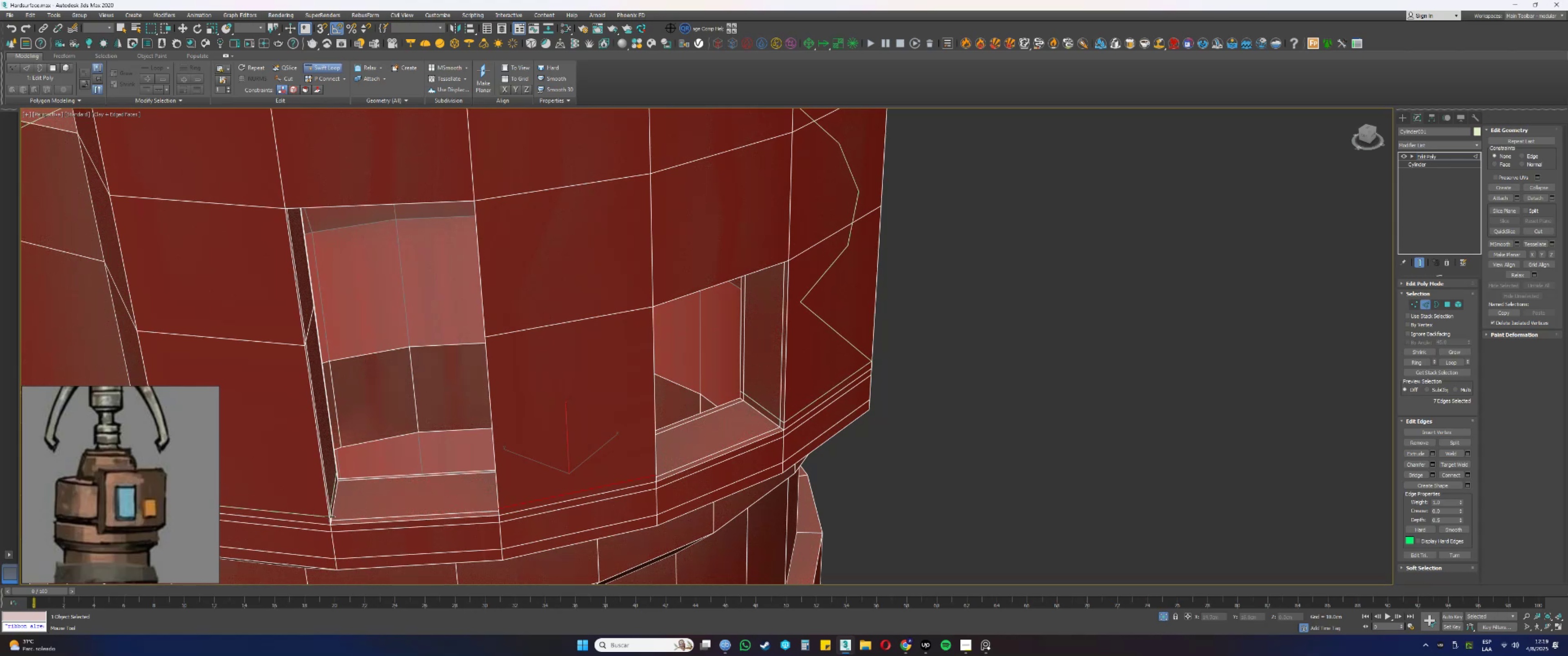 
left_click([330, 518])
 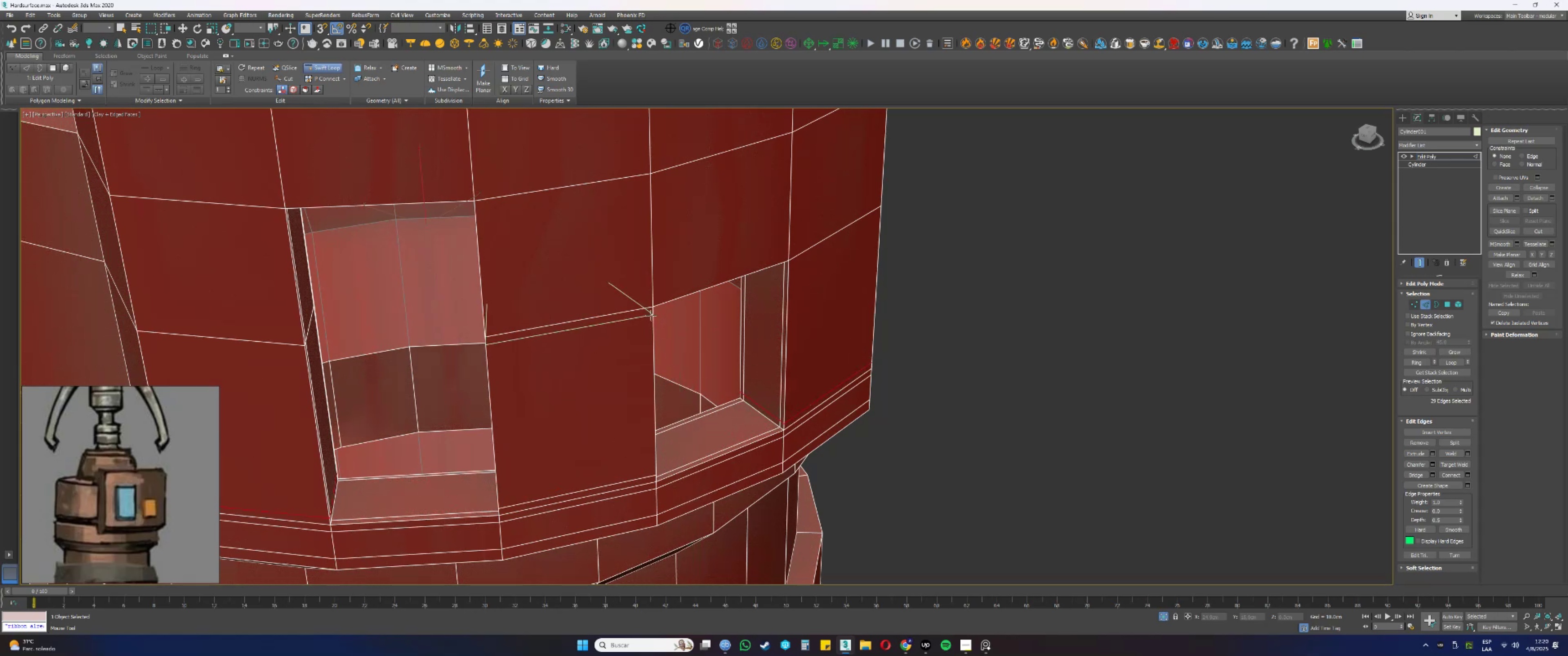 
left_click([649, 313])
 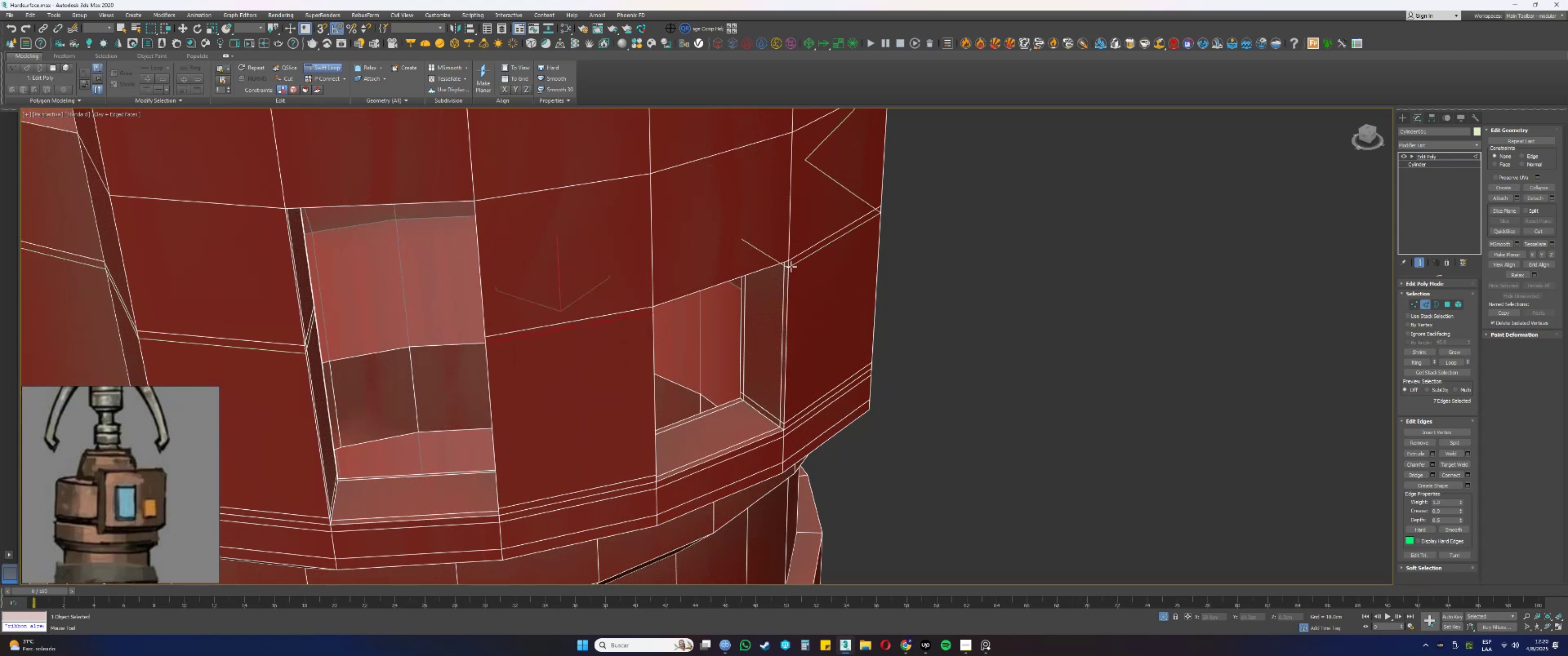 
left_click([791, 266])
 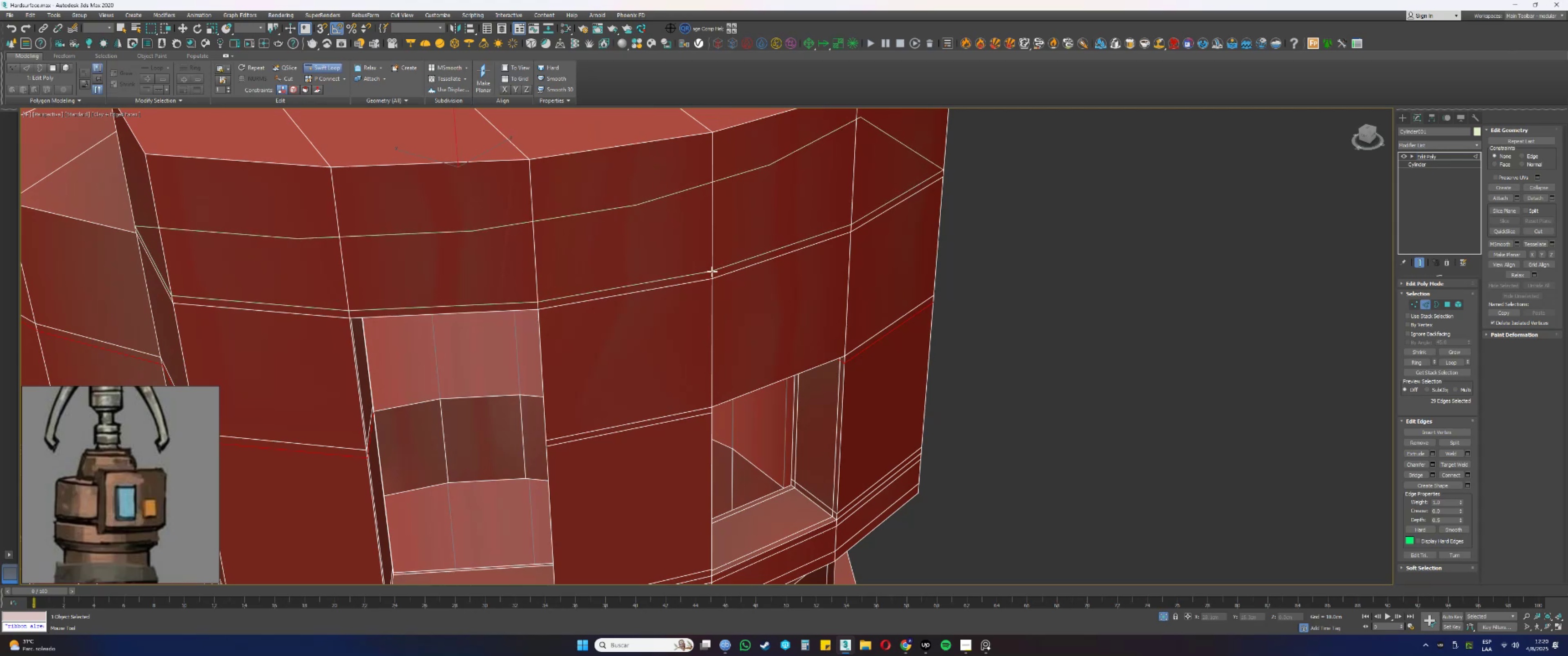 
wait(5.98)
 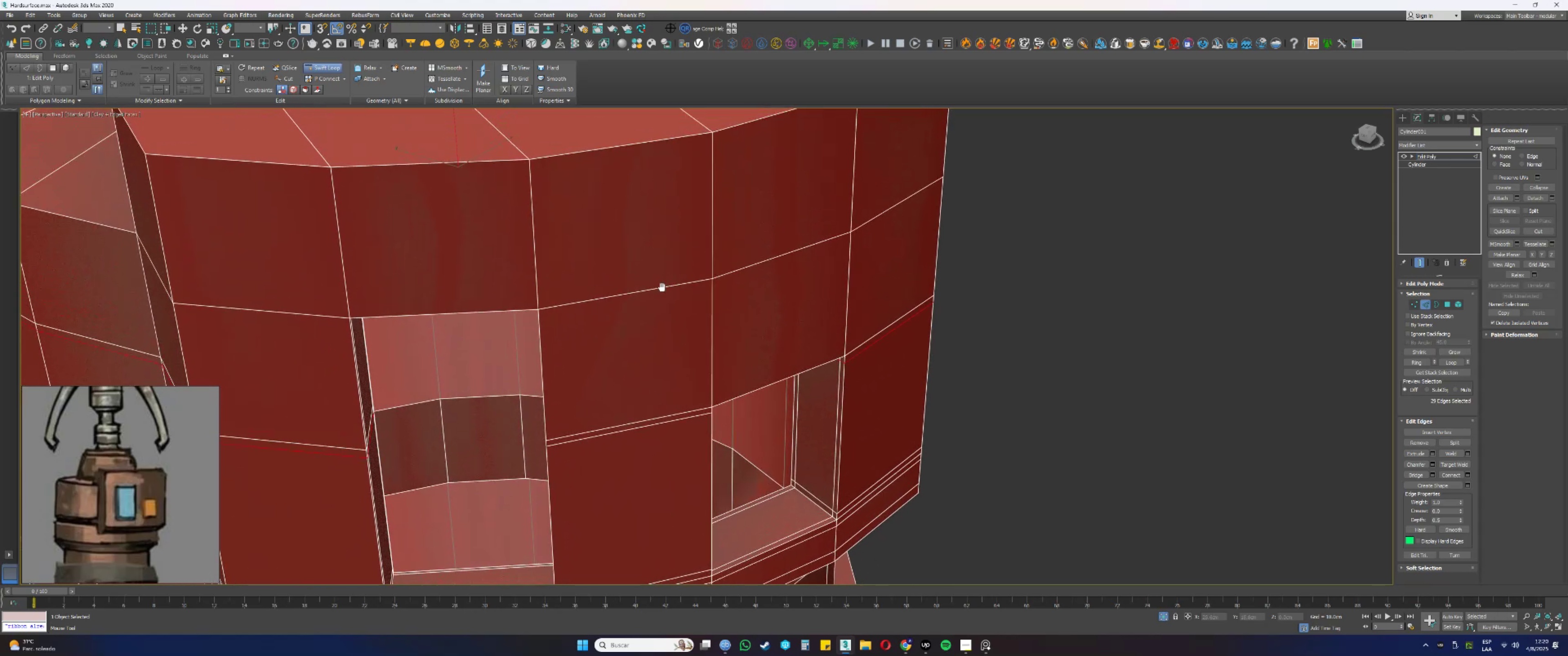 
left_click([714, 273])
 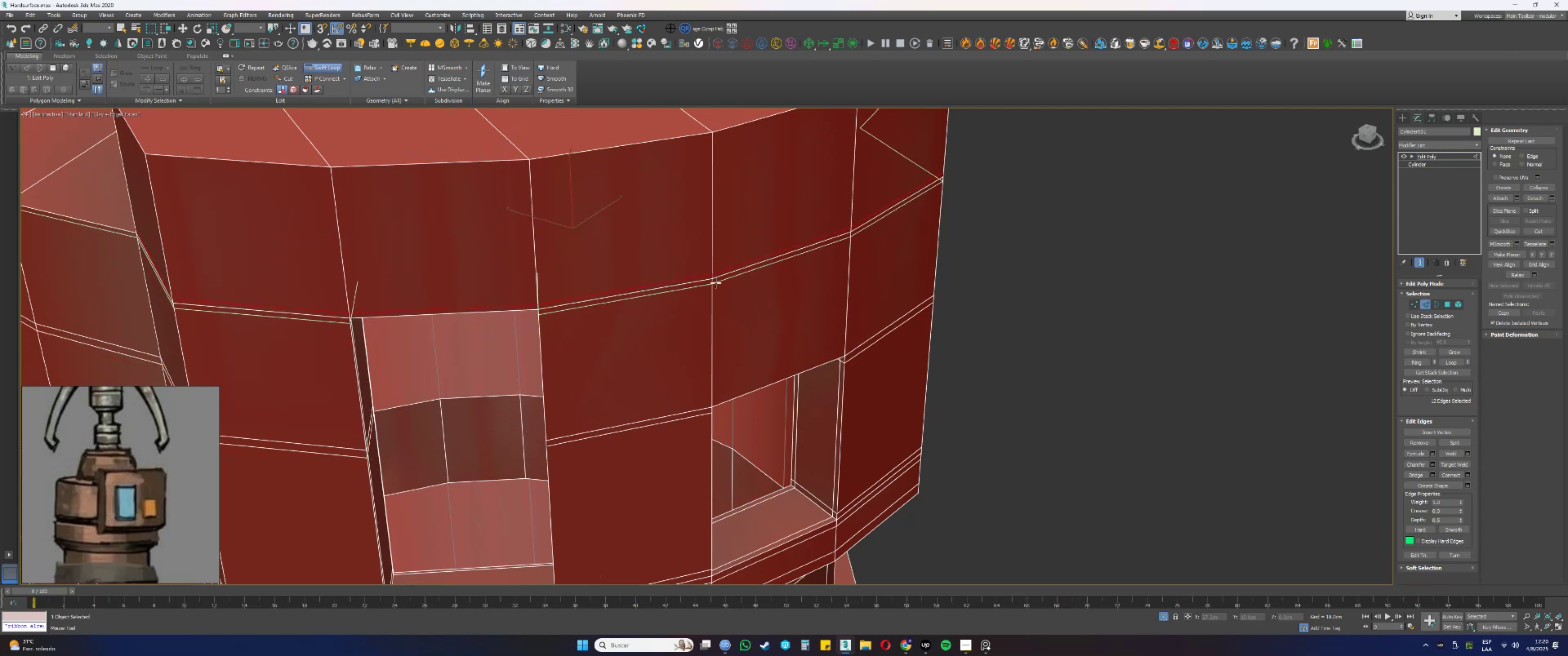 
left_click([716, 283])
 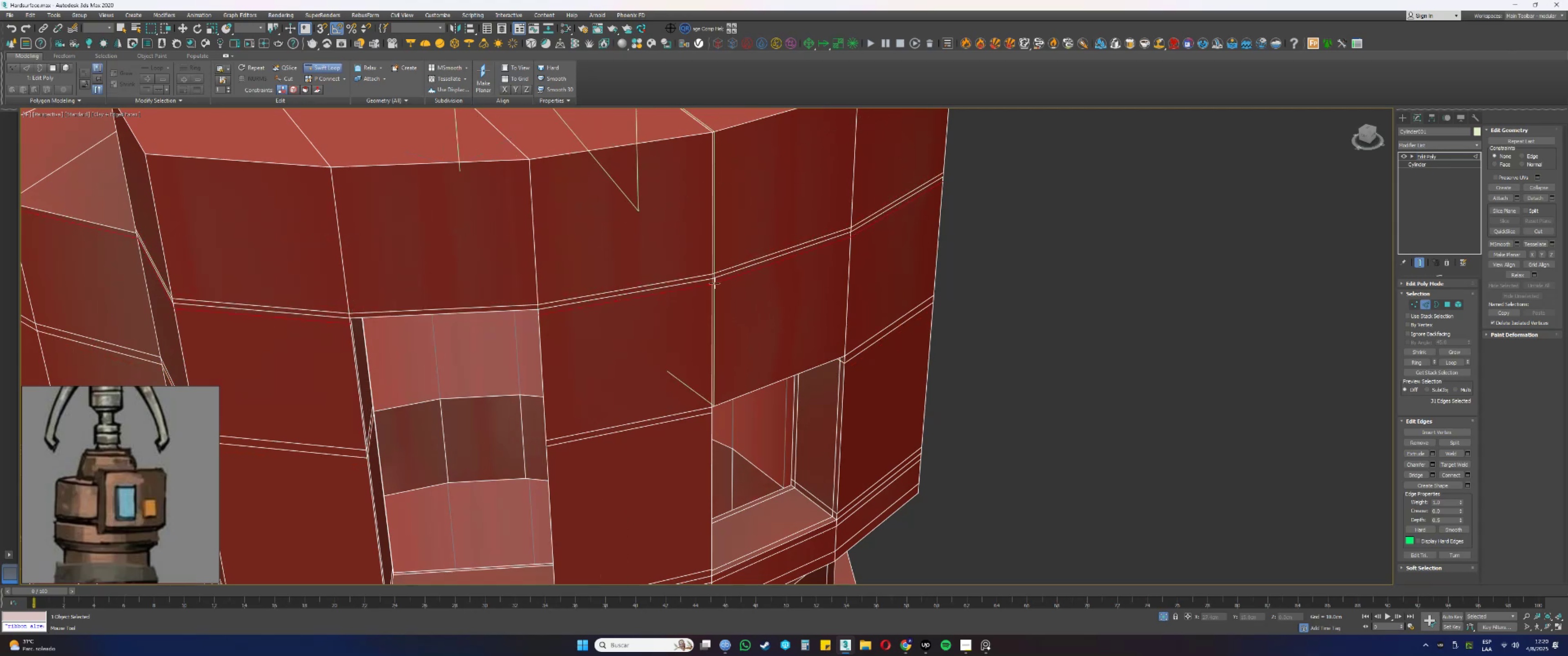 
scroll: coordinate [614, 290], scroll_direction: down, amount: 3.0
 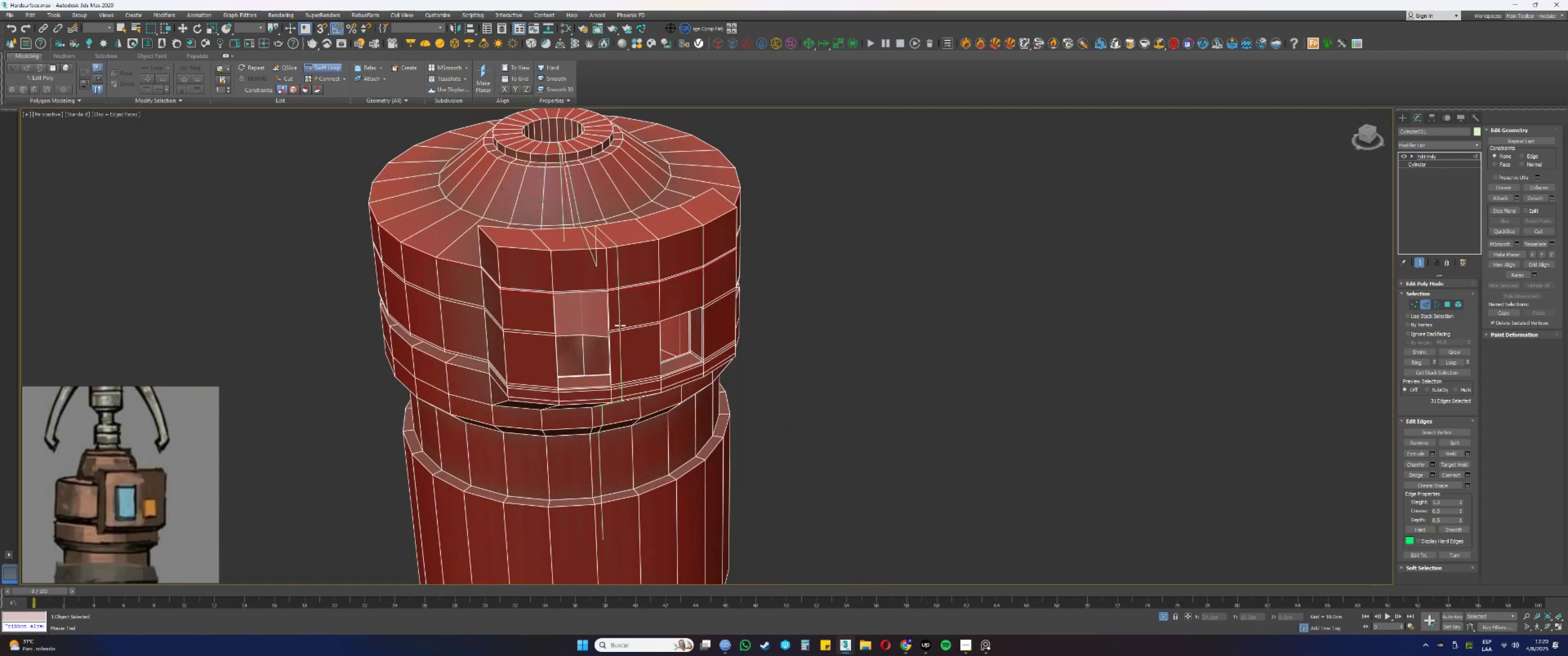 
wait(5.25)
 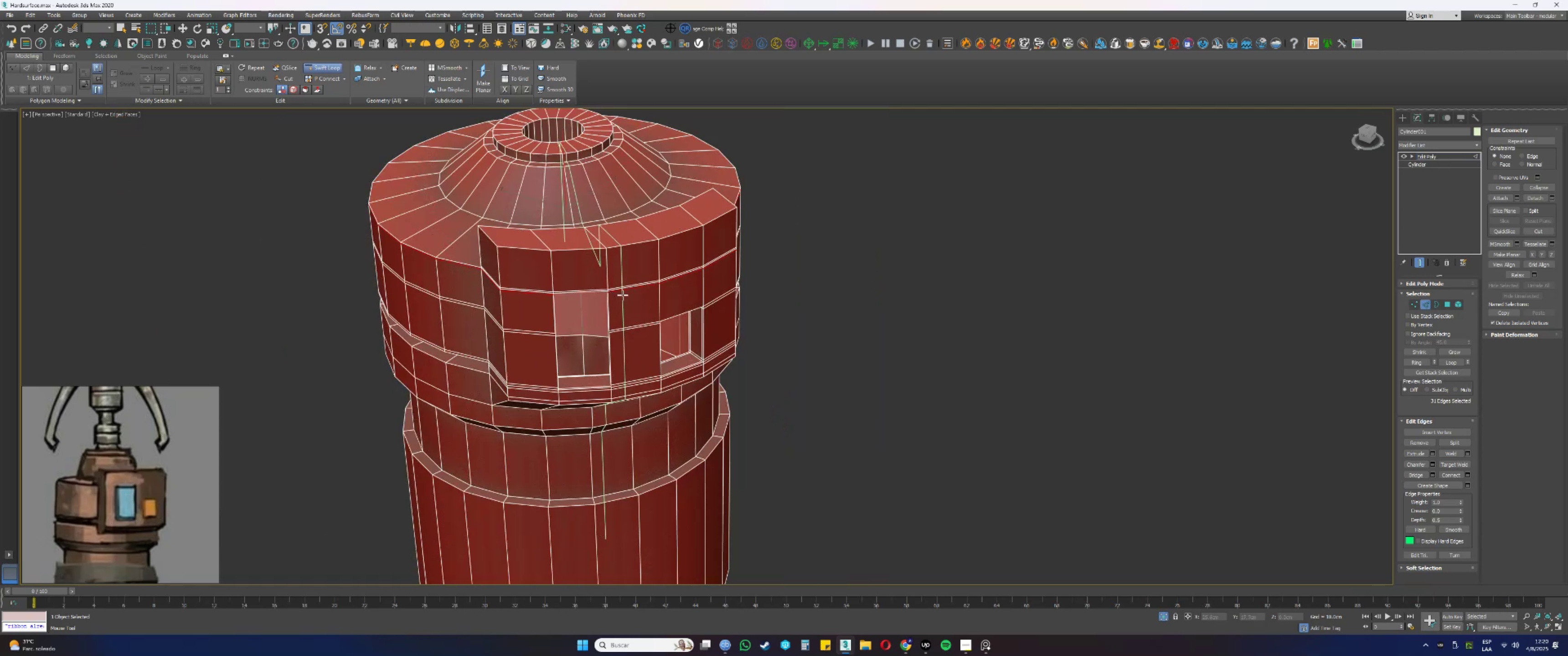 
right_click([631, 282])
 